 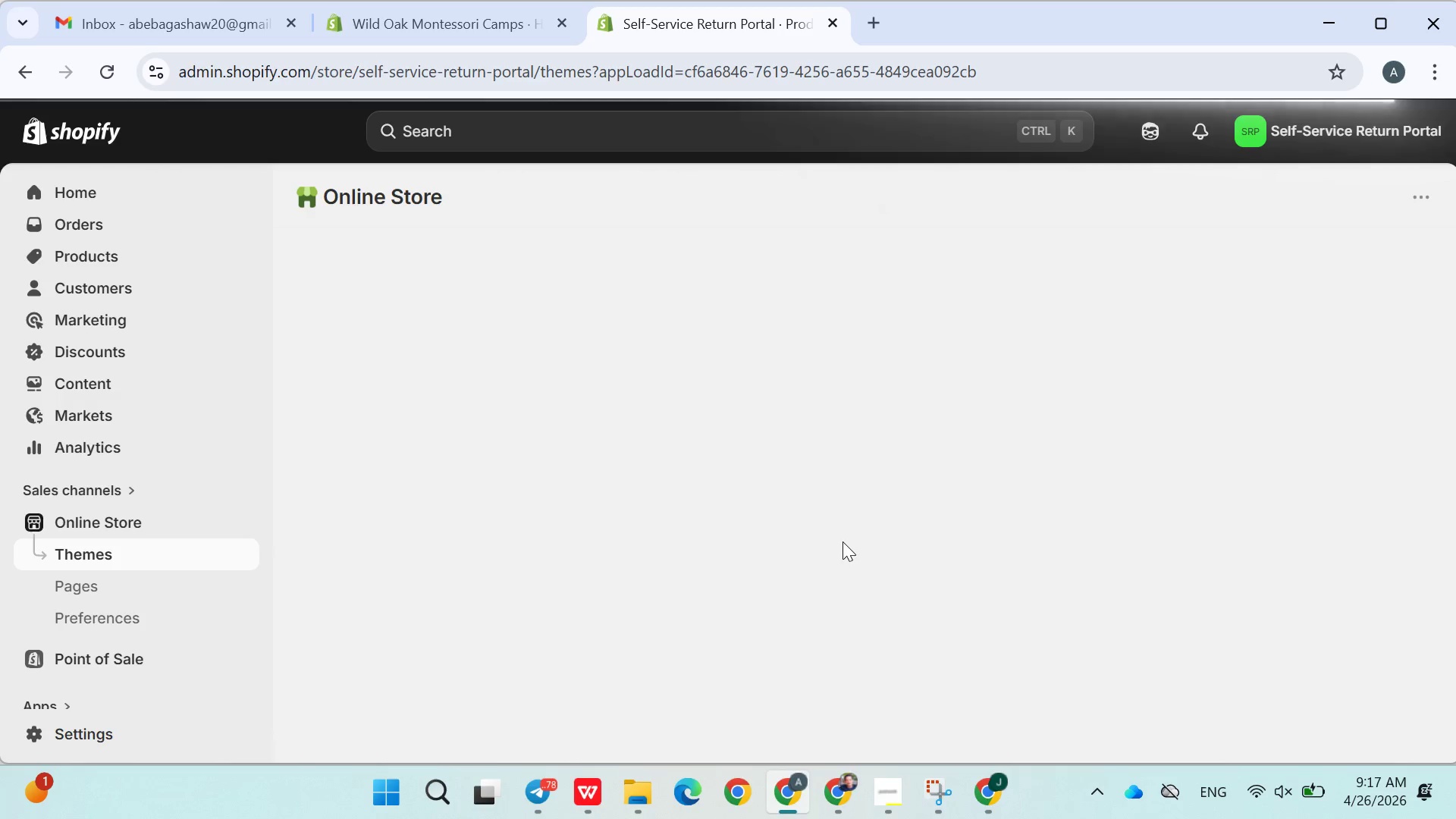 
left_click([1292, 542])
 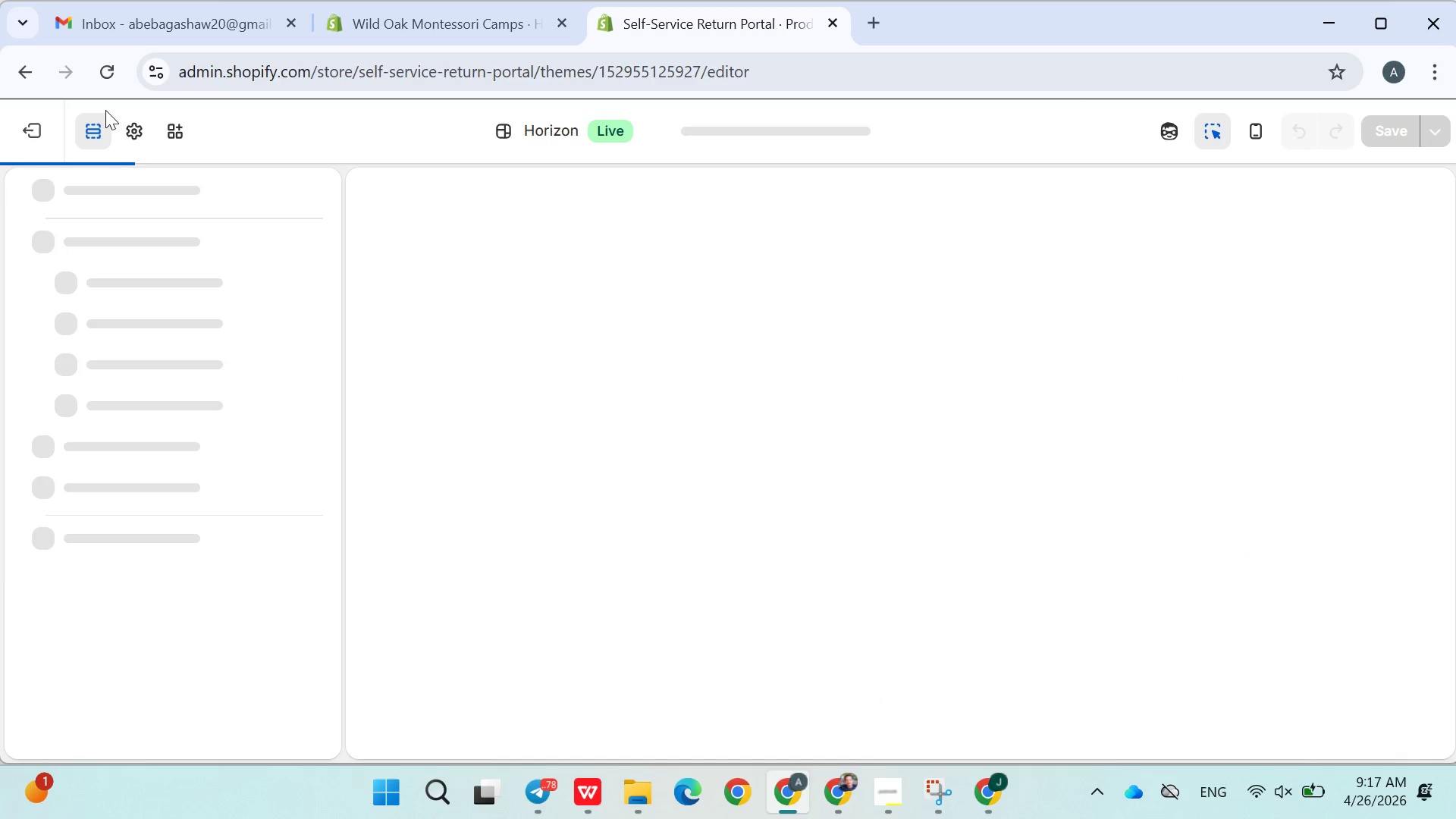 
left_click([44, 136])
 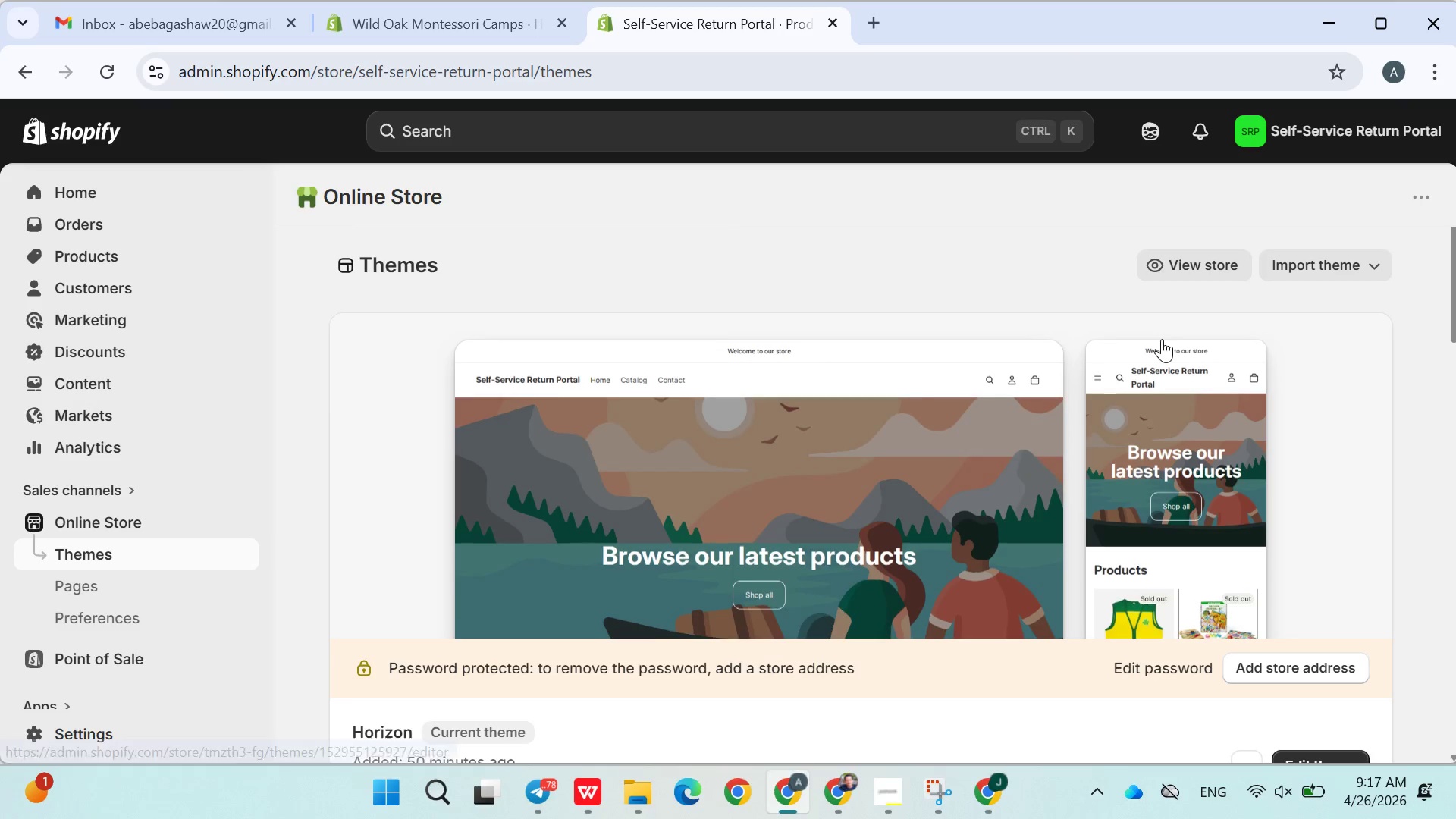 
wait(6.64)
 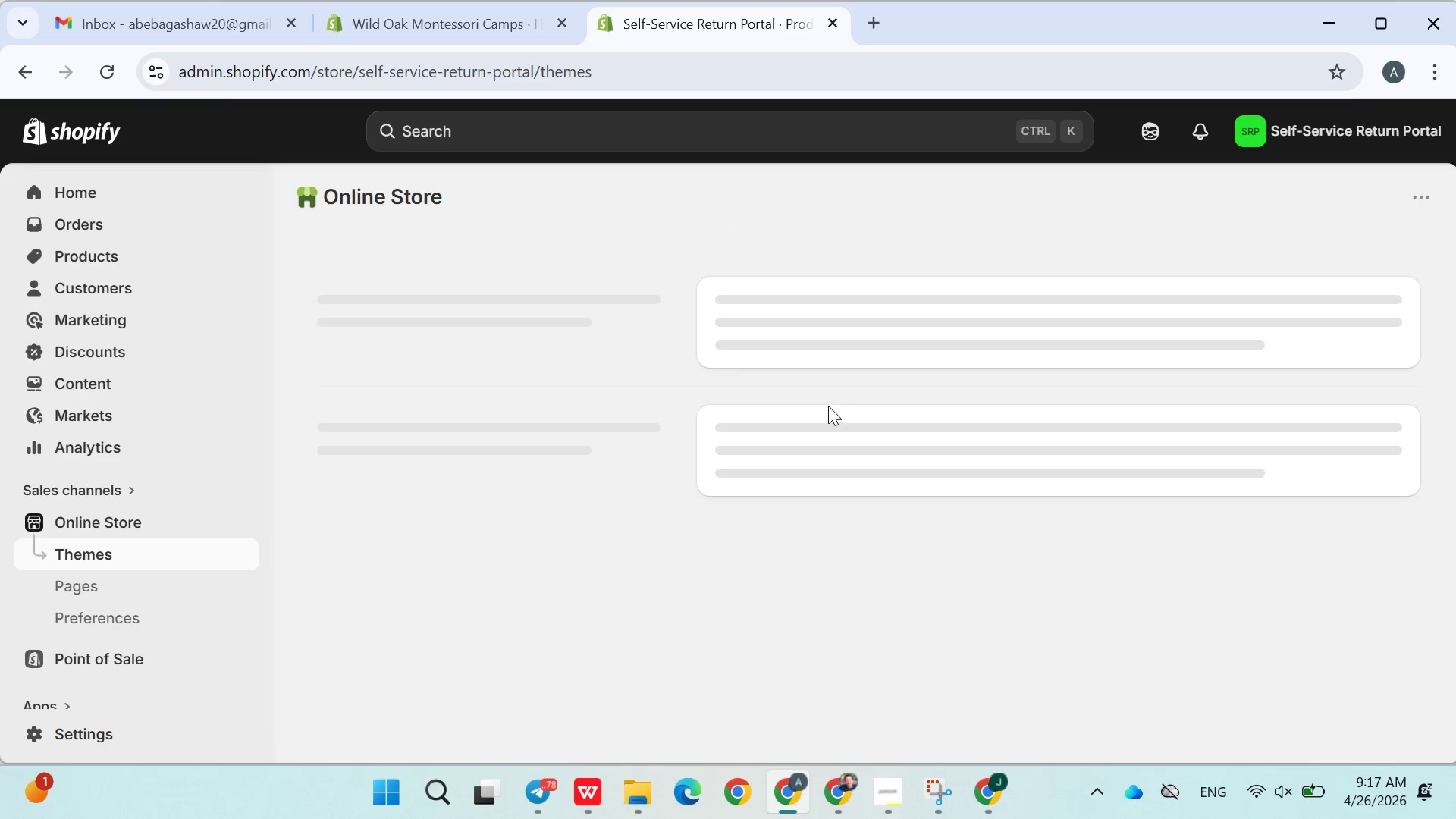 
left_click([874, 478])
 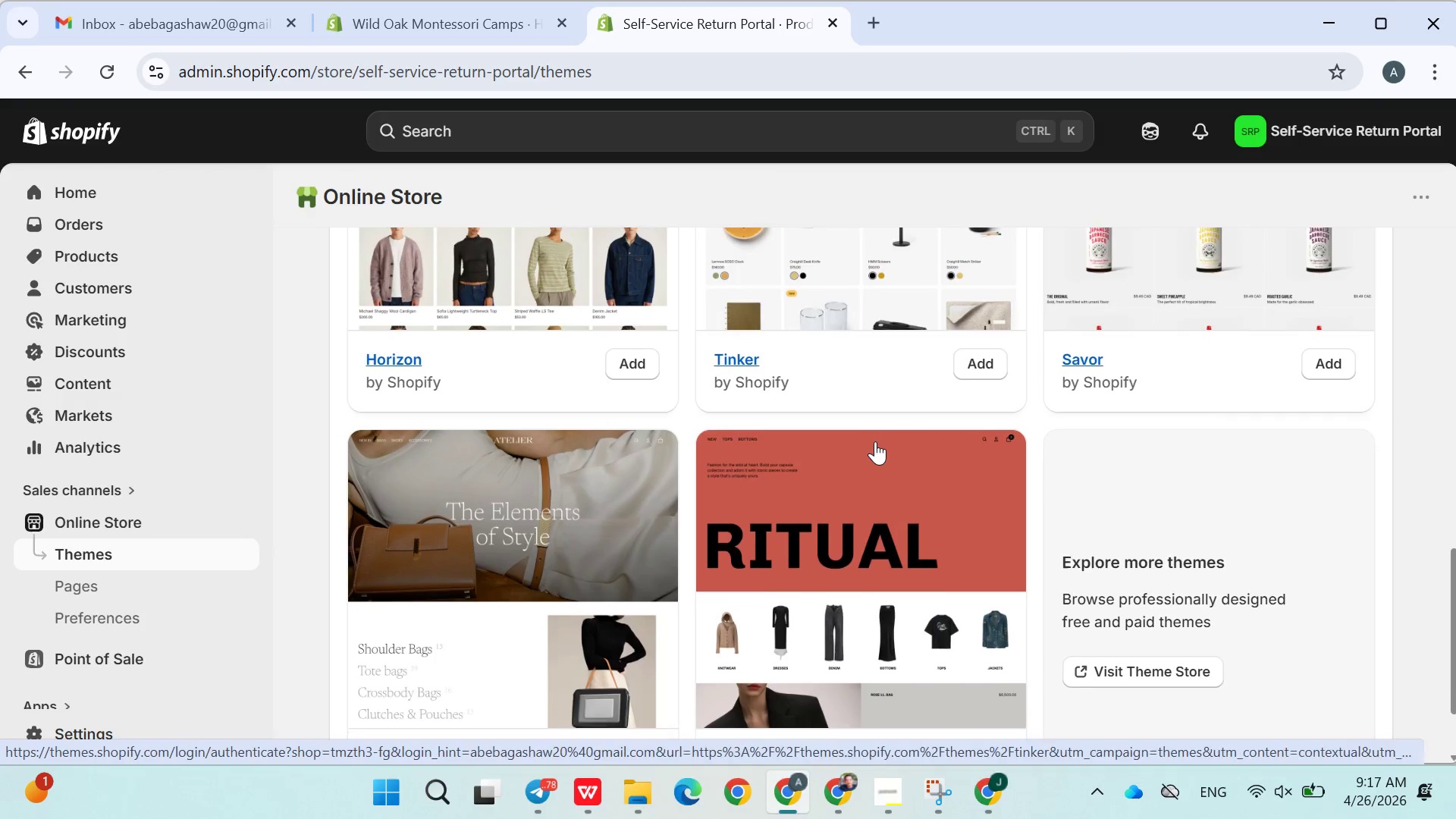 
wait(10.08)
 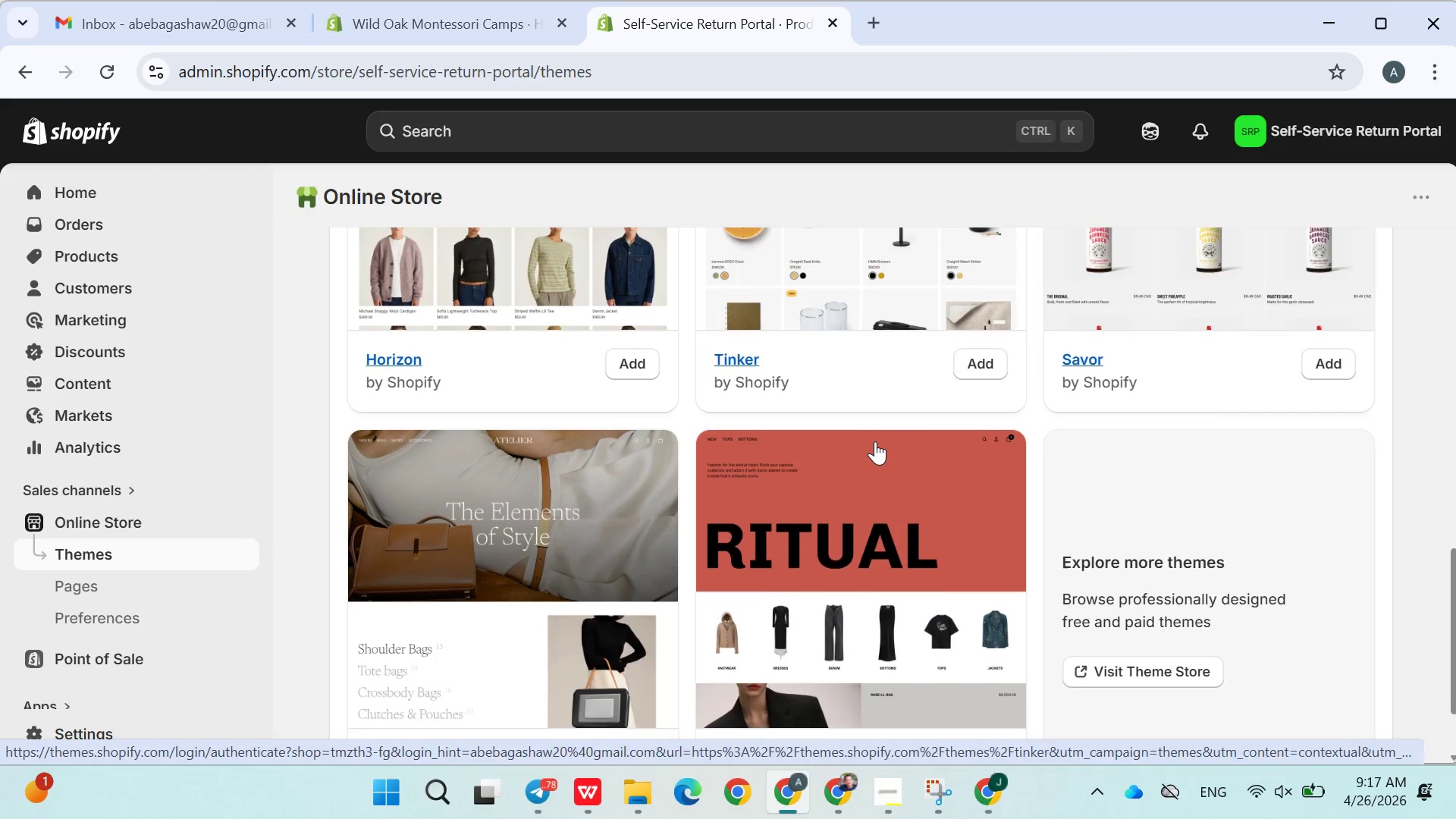 
double_click([740, 362])
 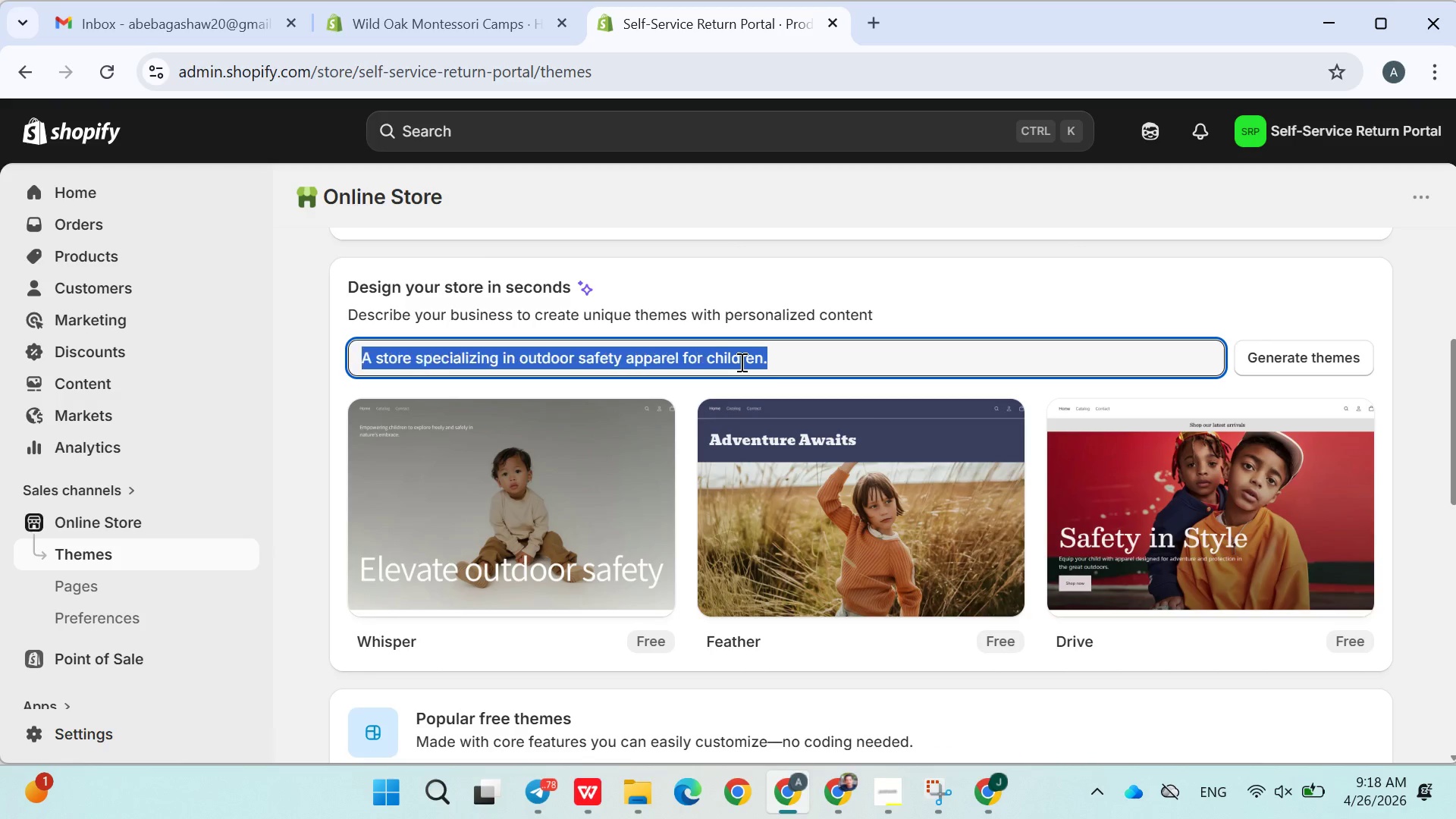 
triple_click([740, 362])
 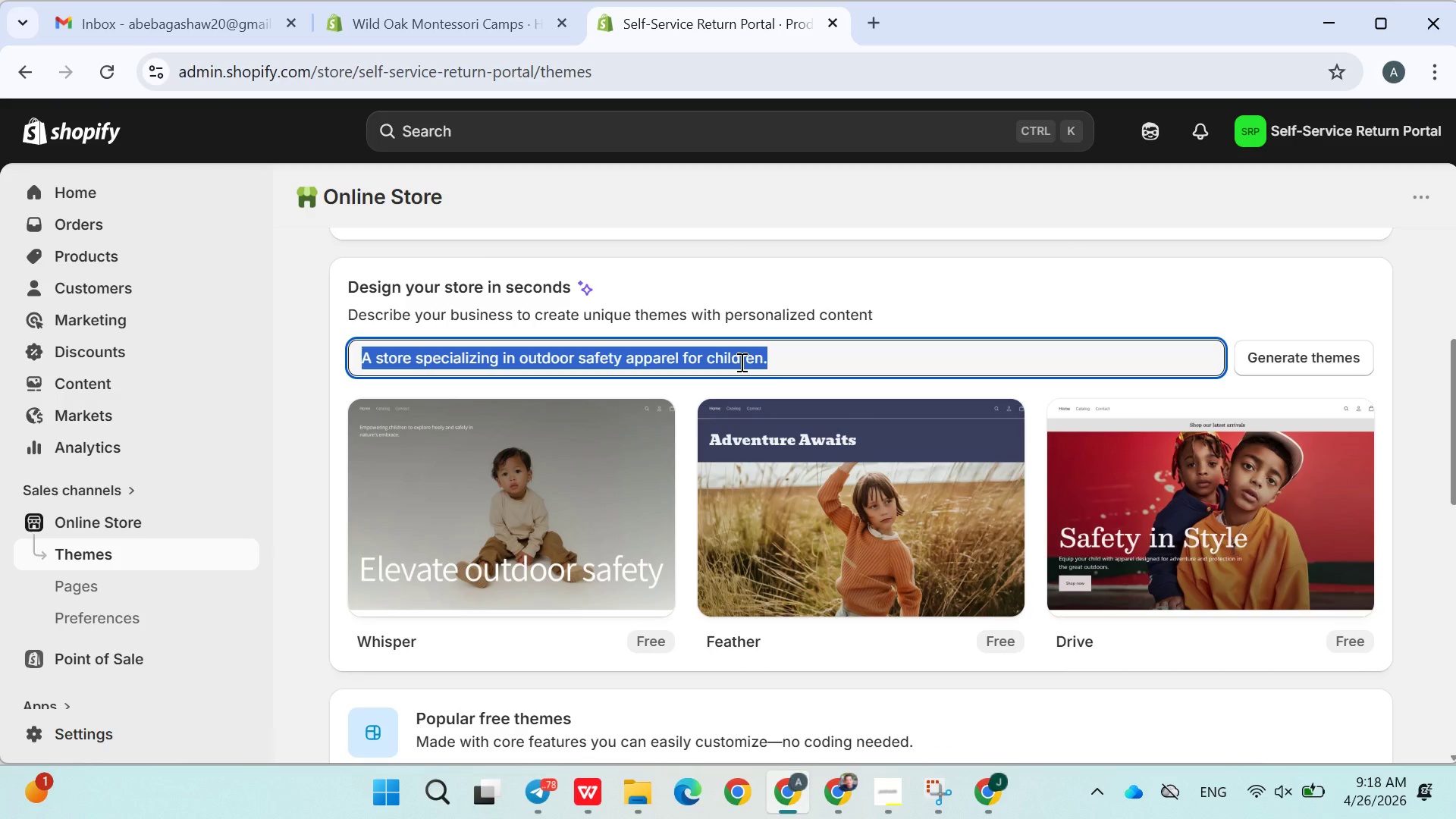 
key(Backspace)
type(sense)
 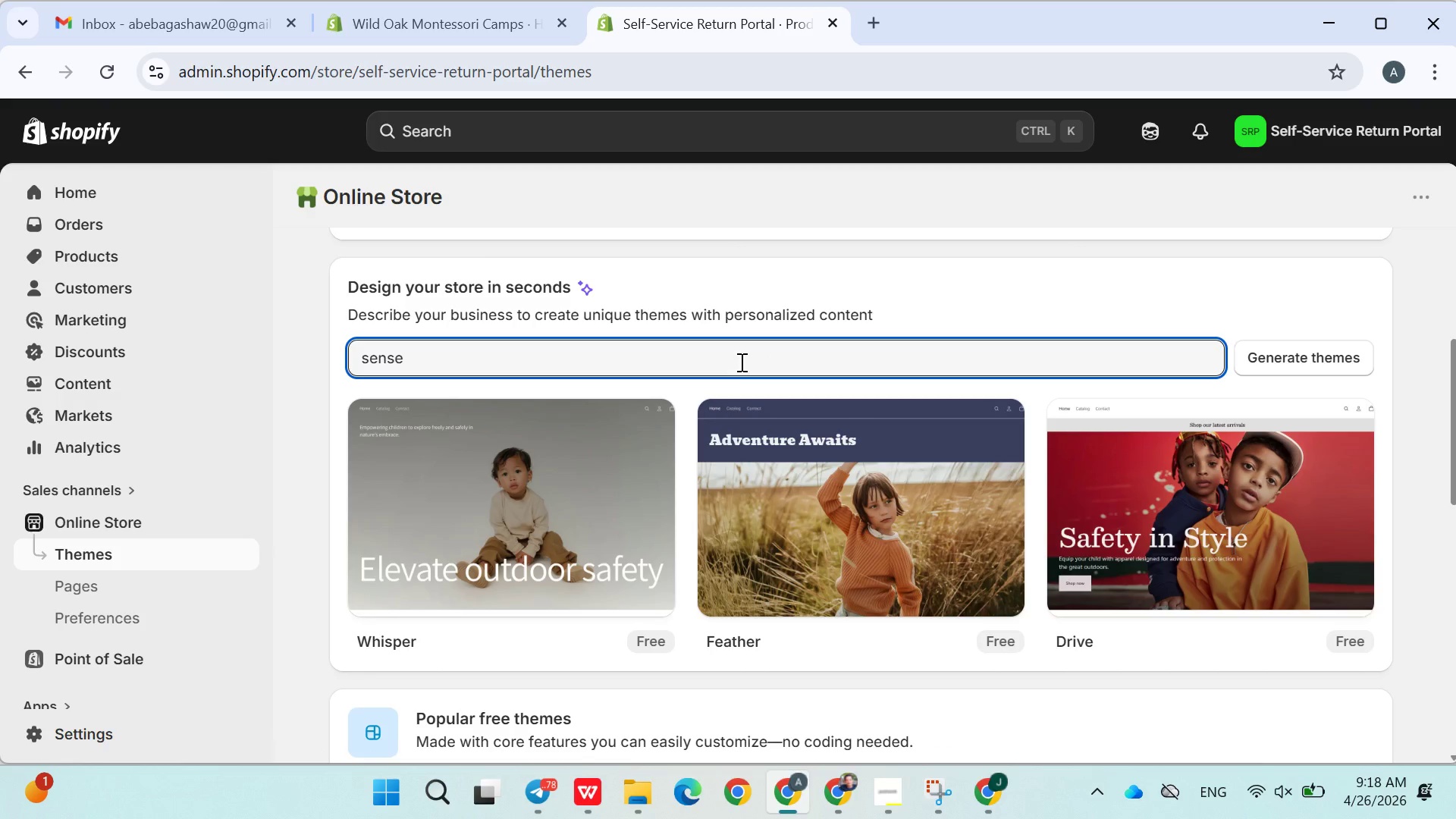 
key(Enter)
 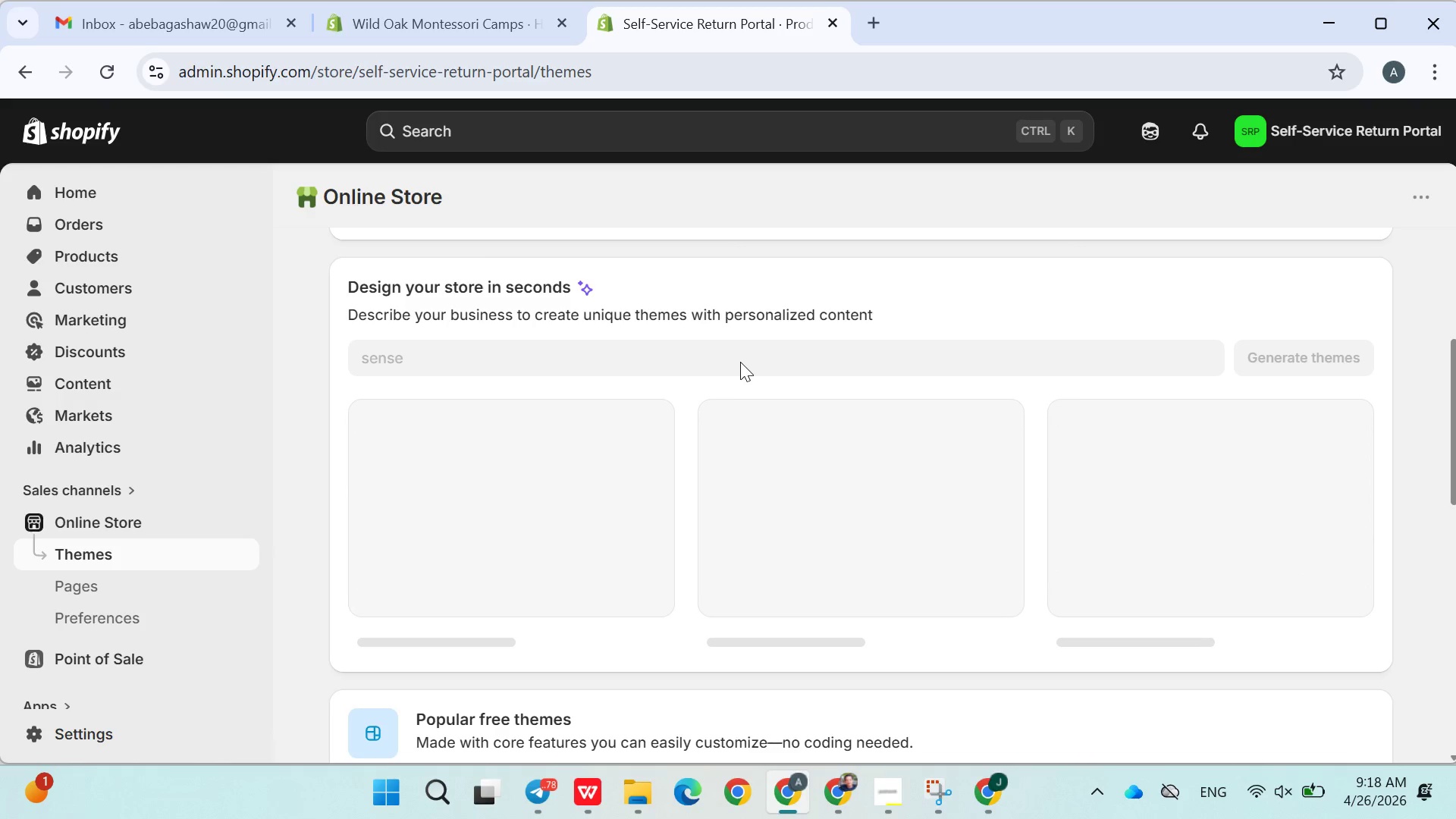 
wait(14.96)
 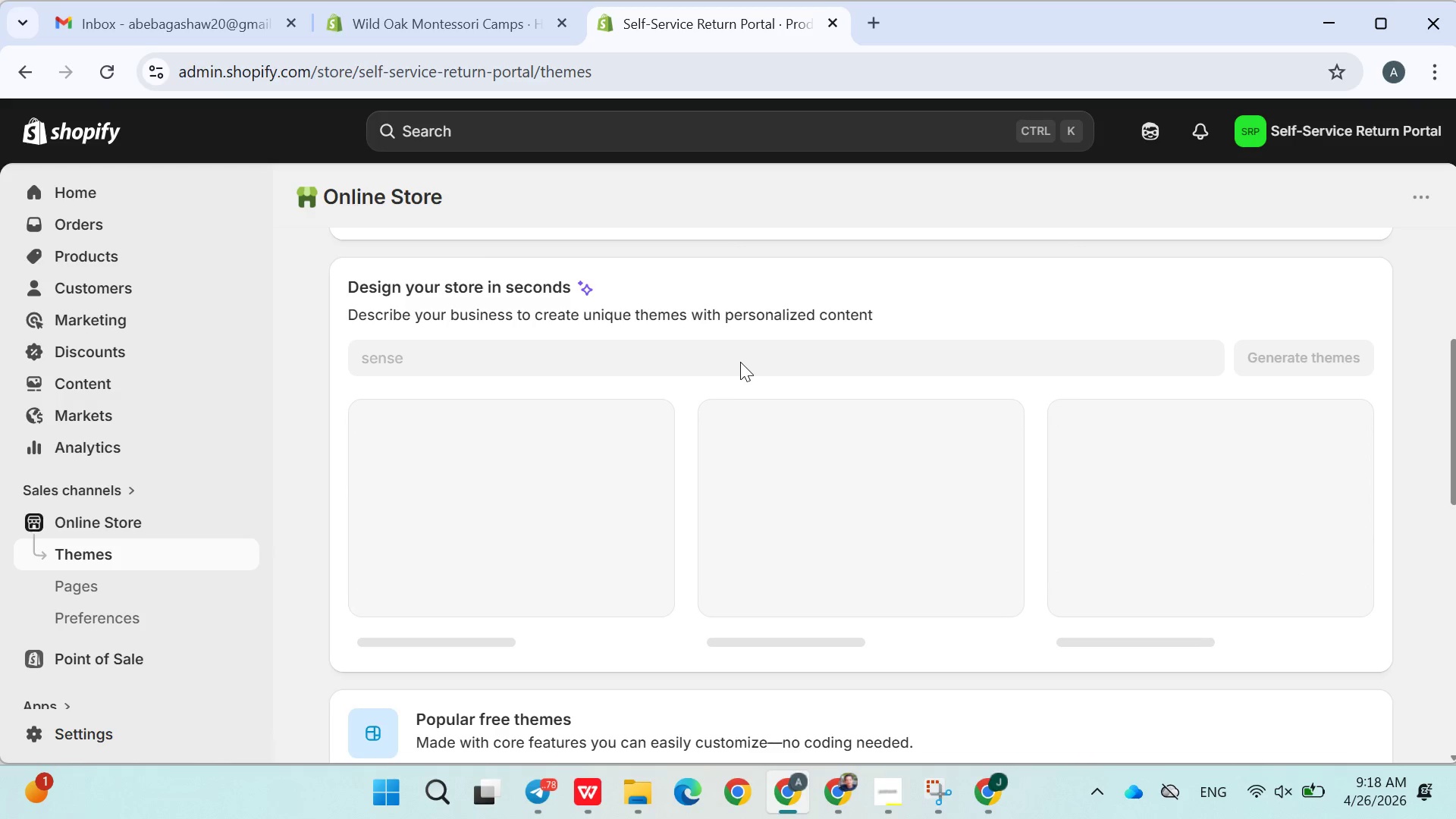 
mouse_move([852, 501])
 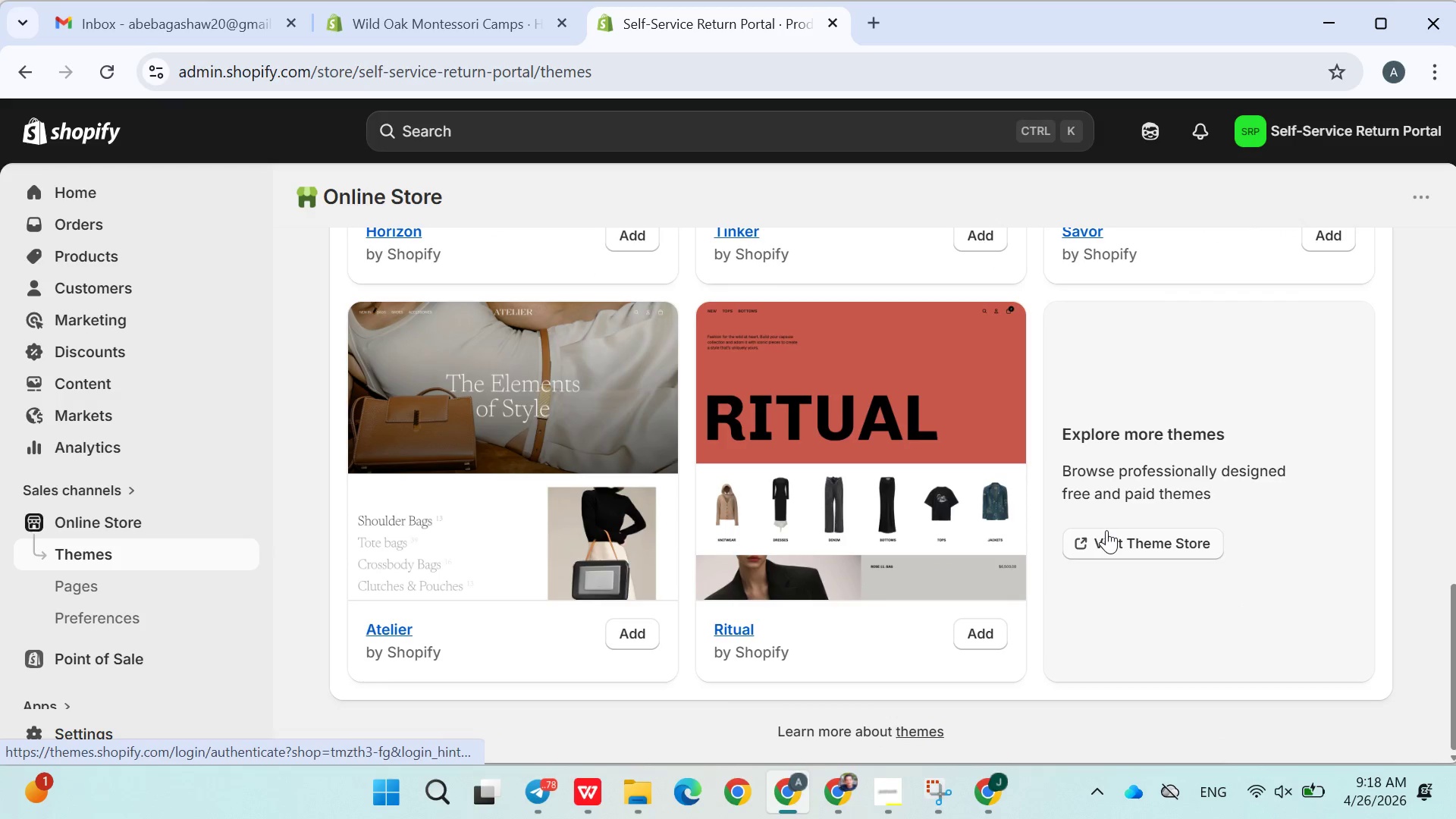 
left_click([1106, 534])
 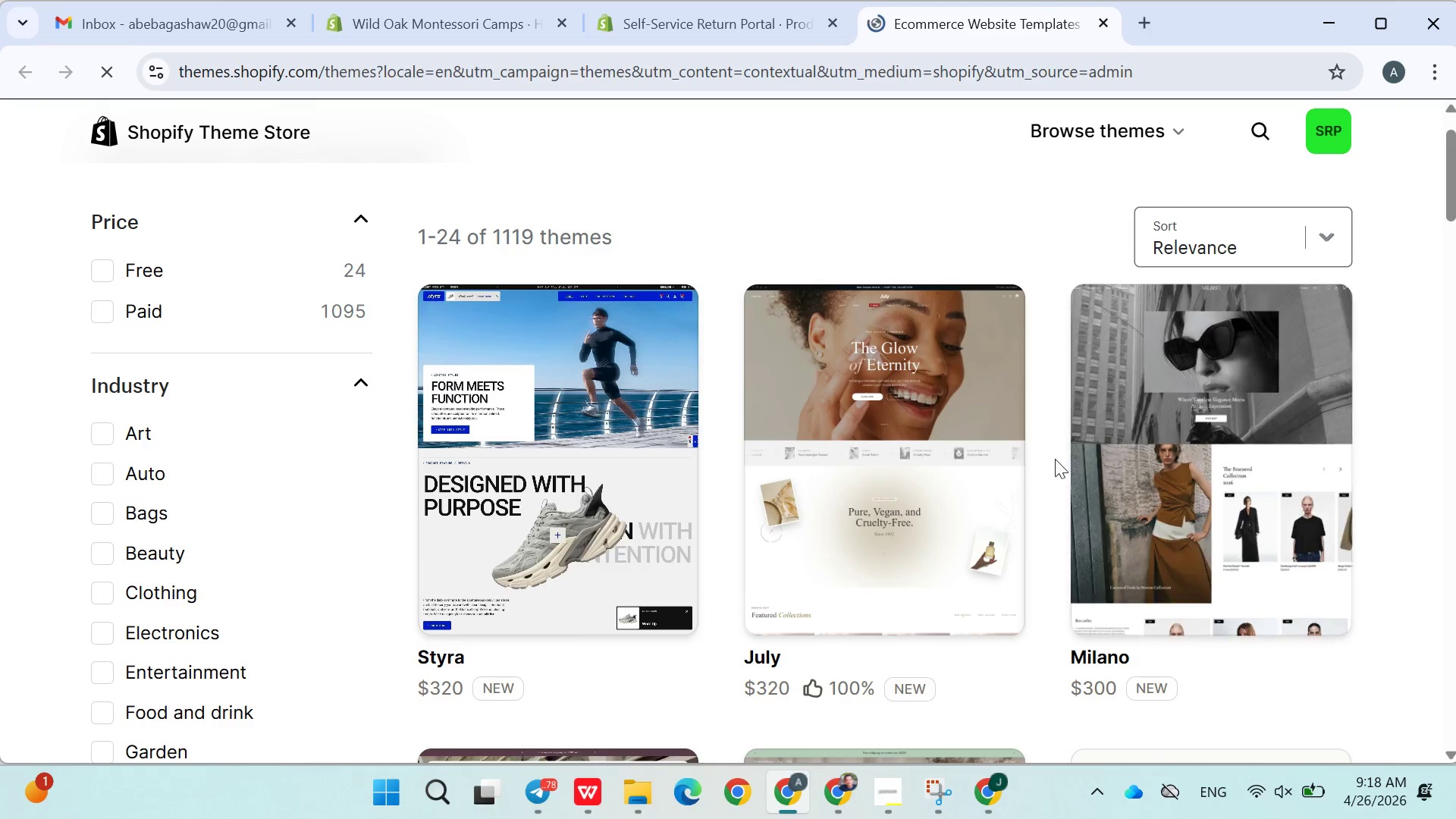 
wait(14.03)
 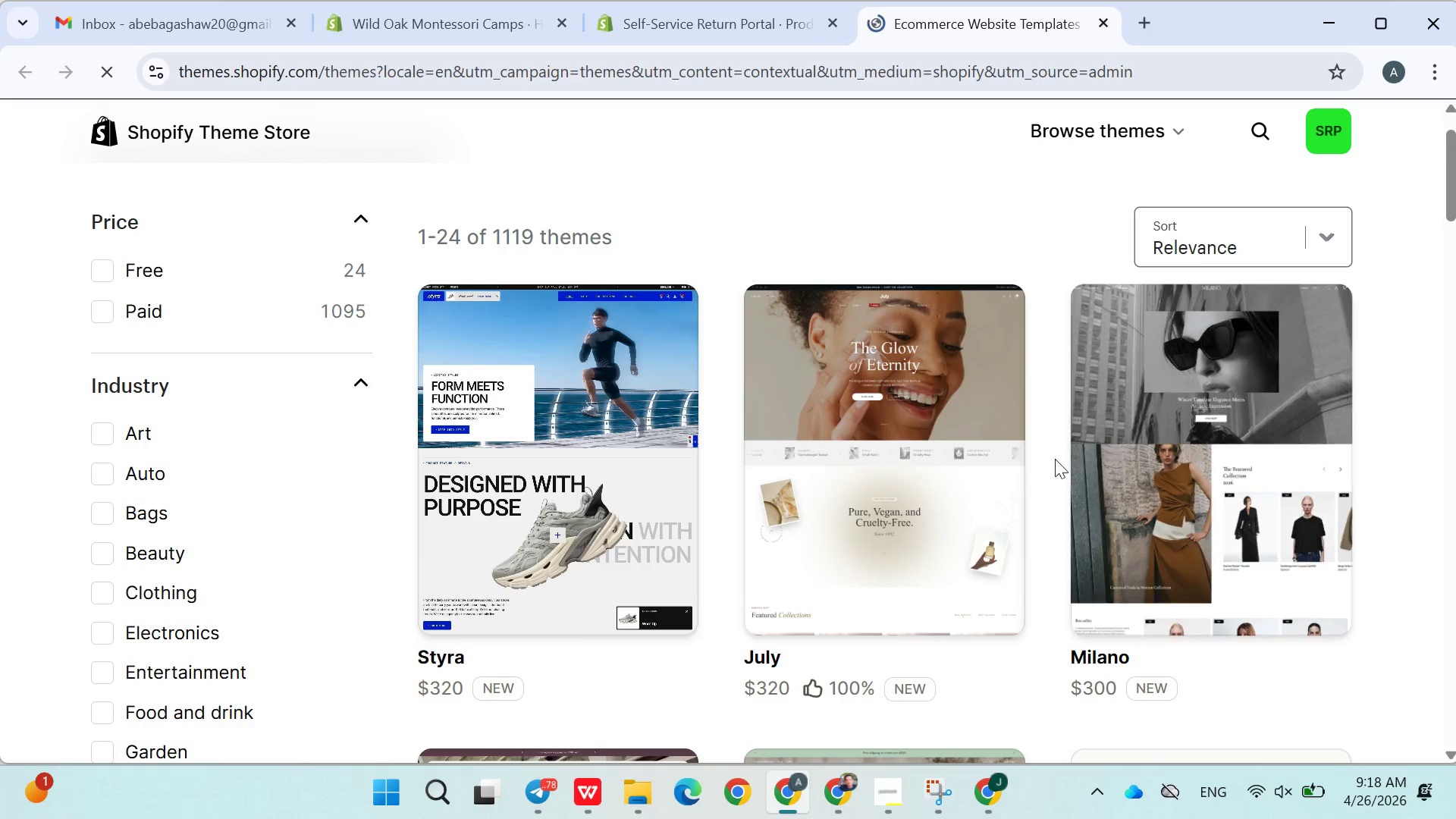 
left_click([556, 455])
 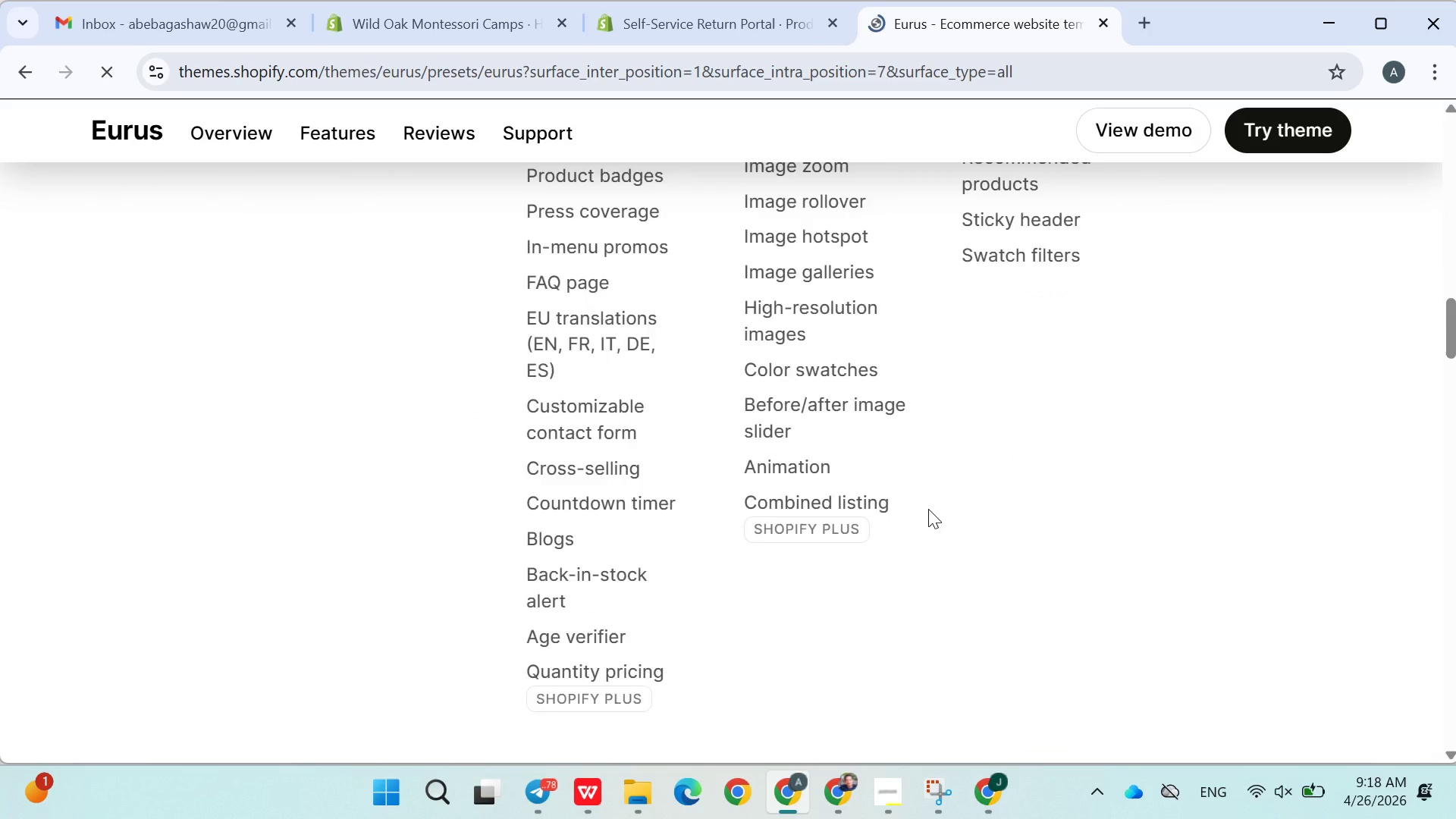 
wait(10.78)
 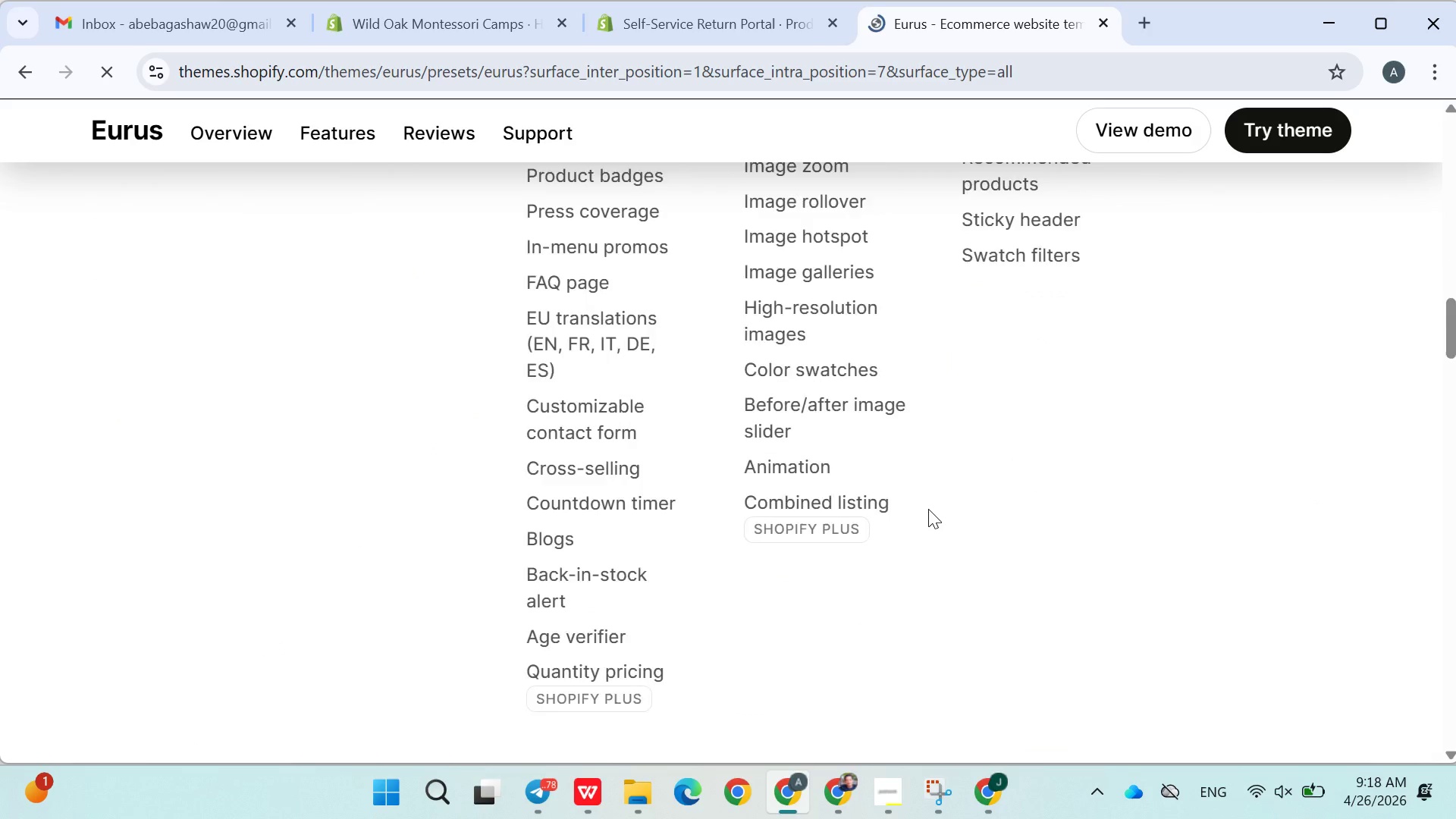 
left_click([36, 85])
 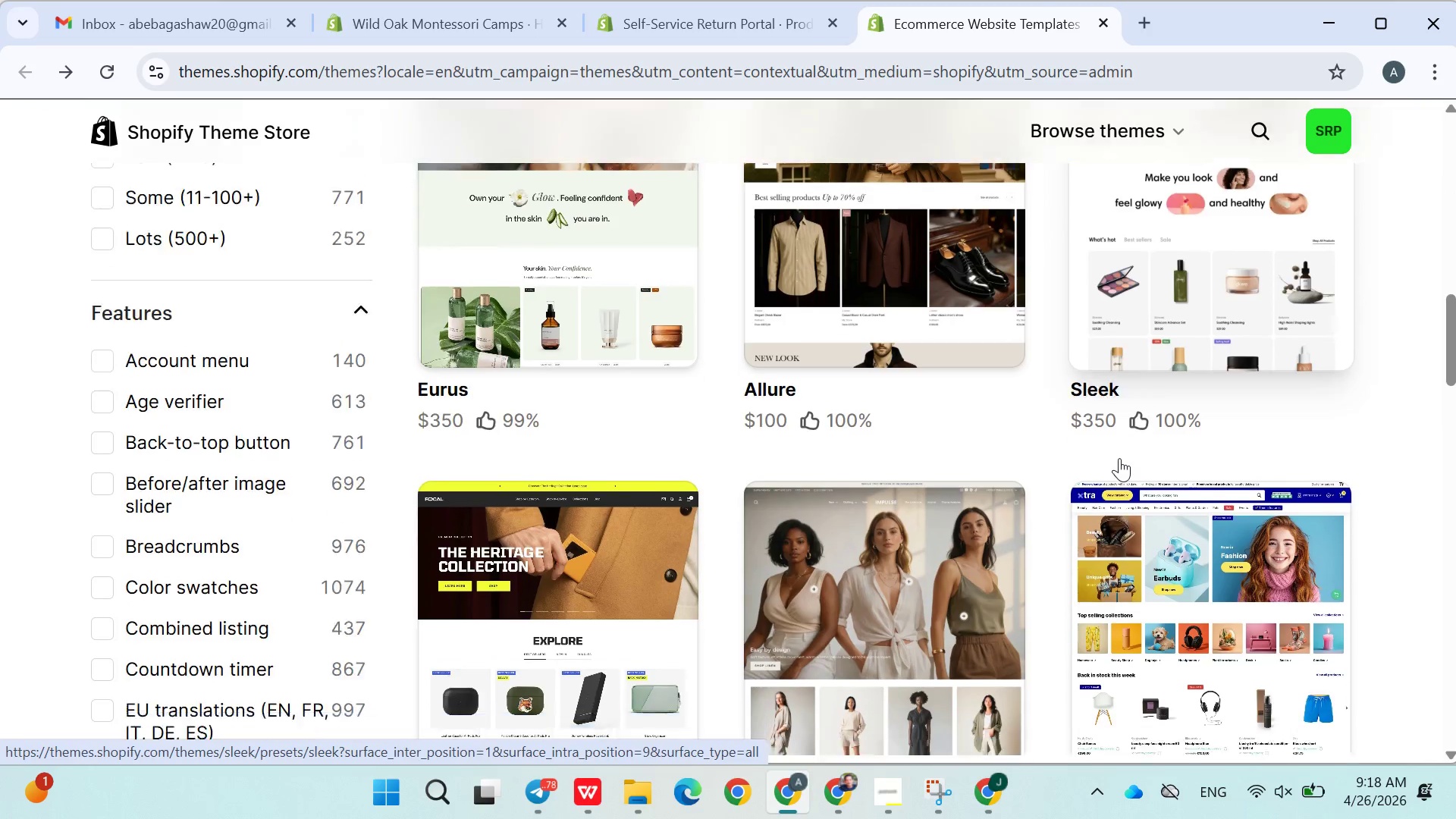 
wait(9.84)
 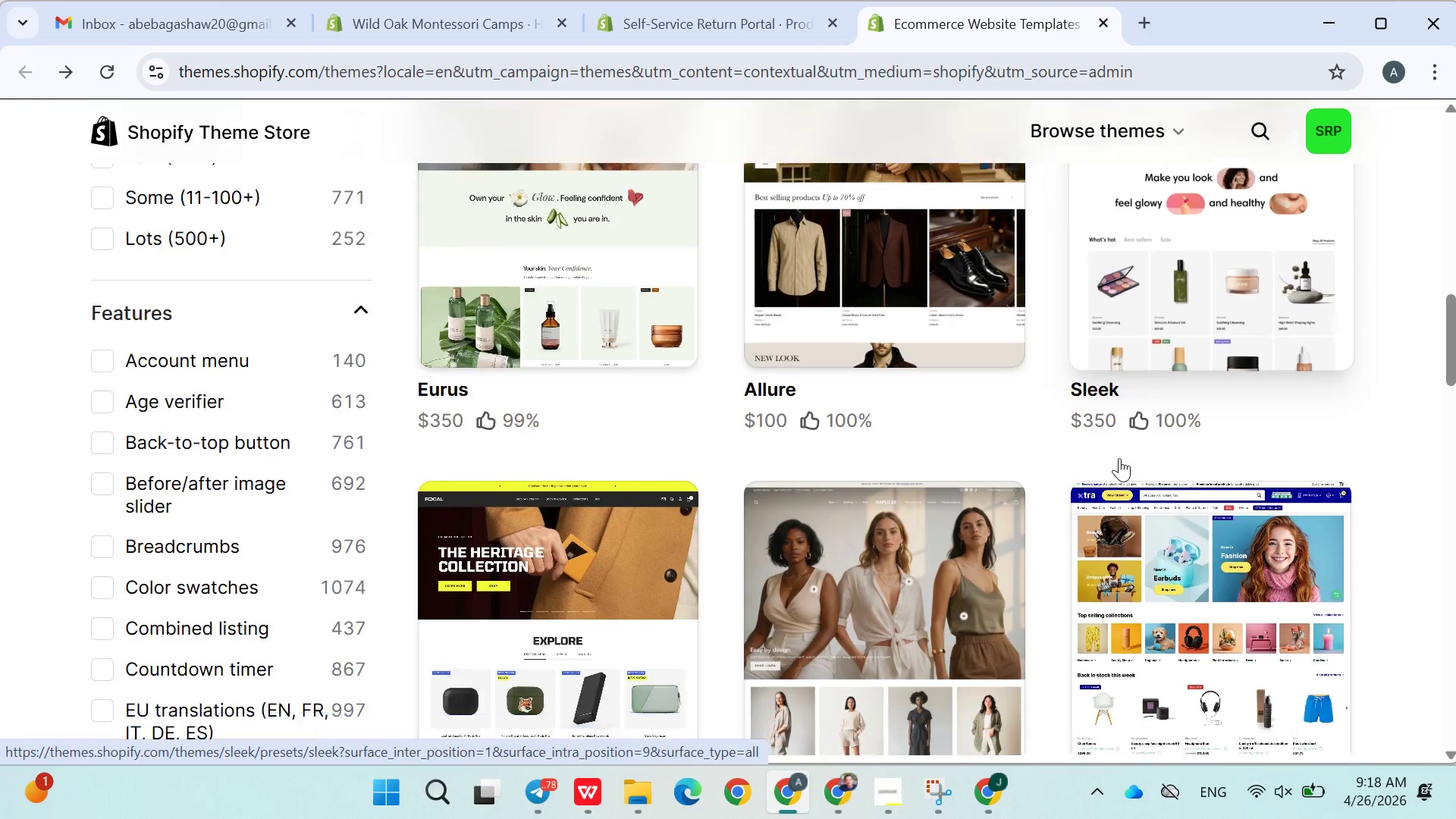 
left_click([155, 348])
 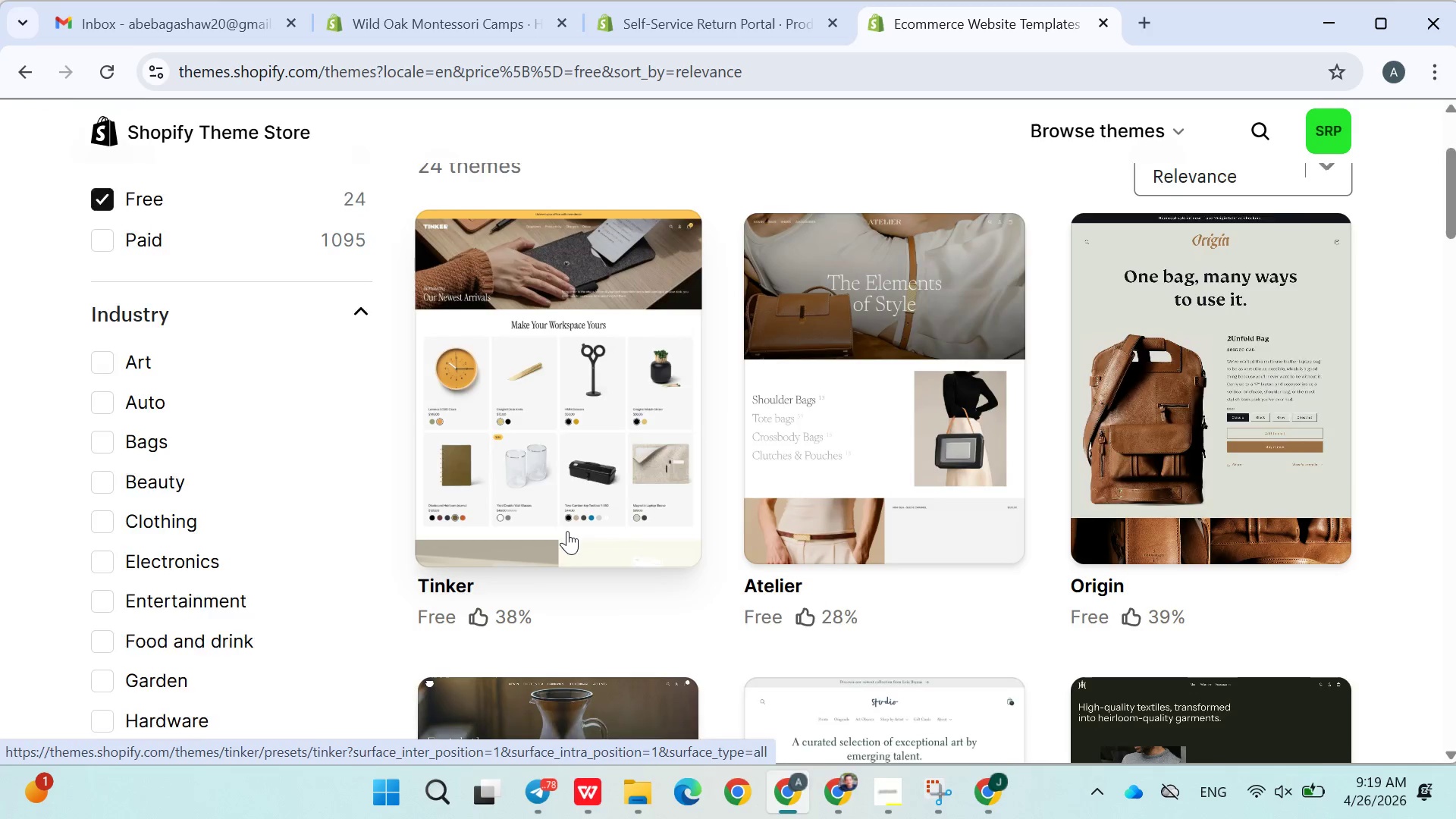 
wait(13.33)
 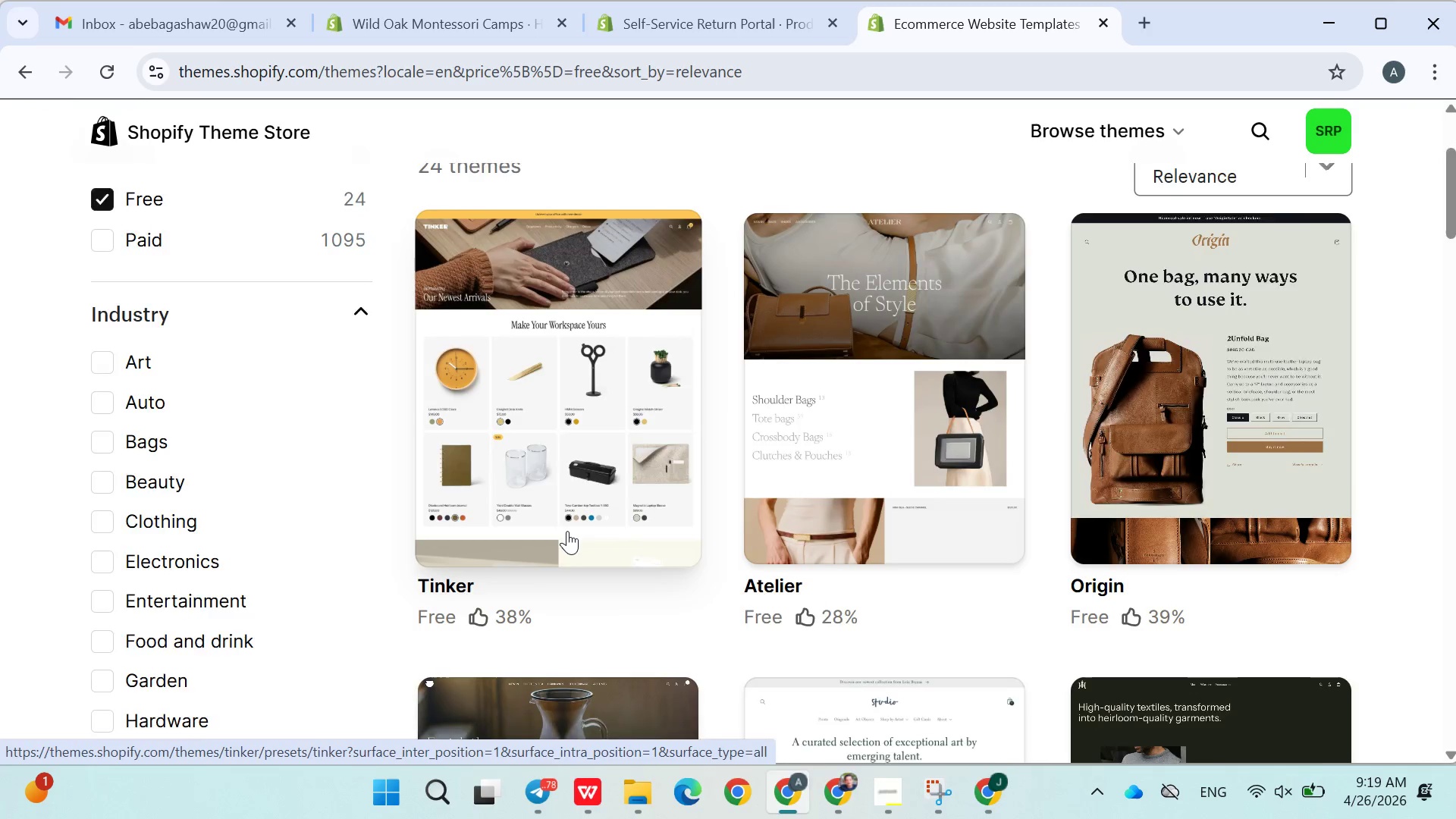 
left_click([821, 384])
 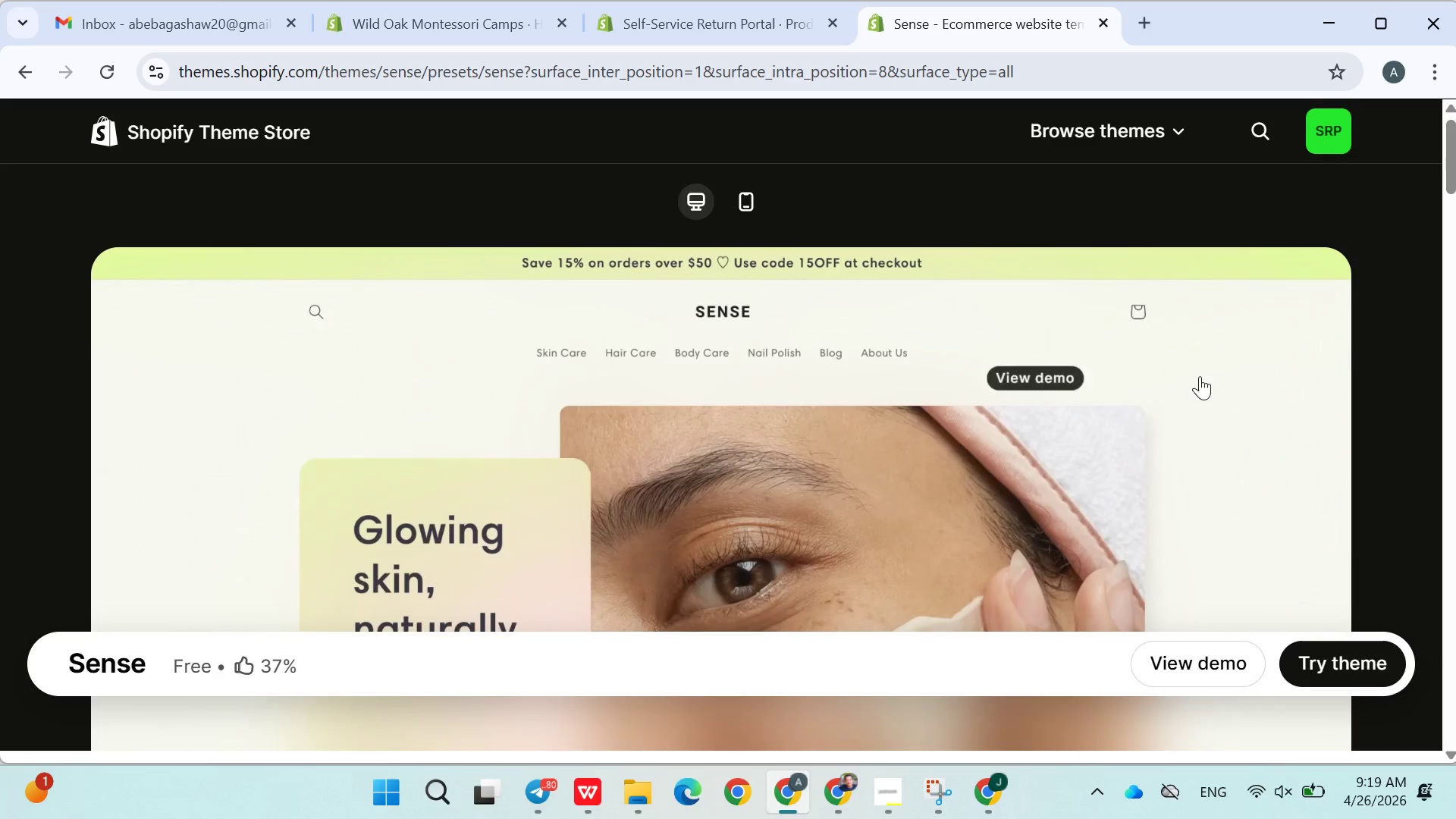 
left_click([1232, 416])
 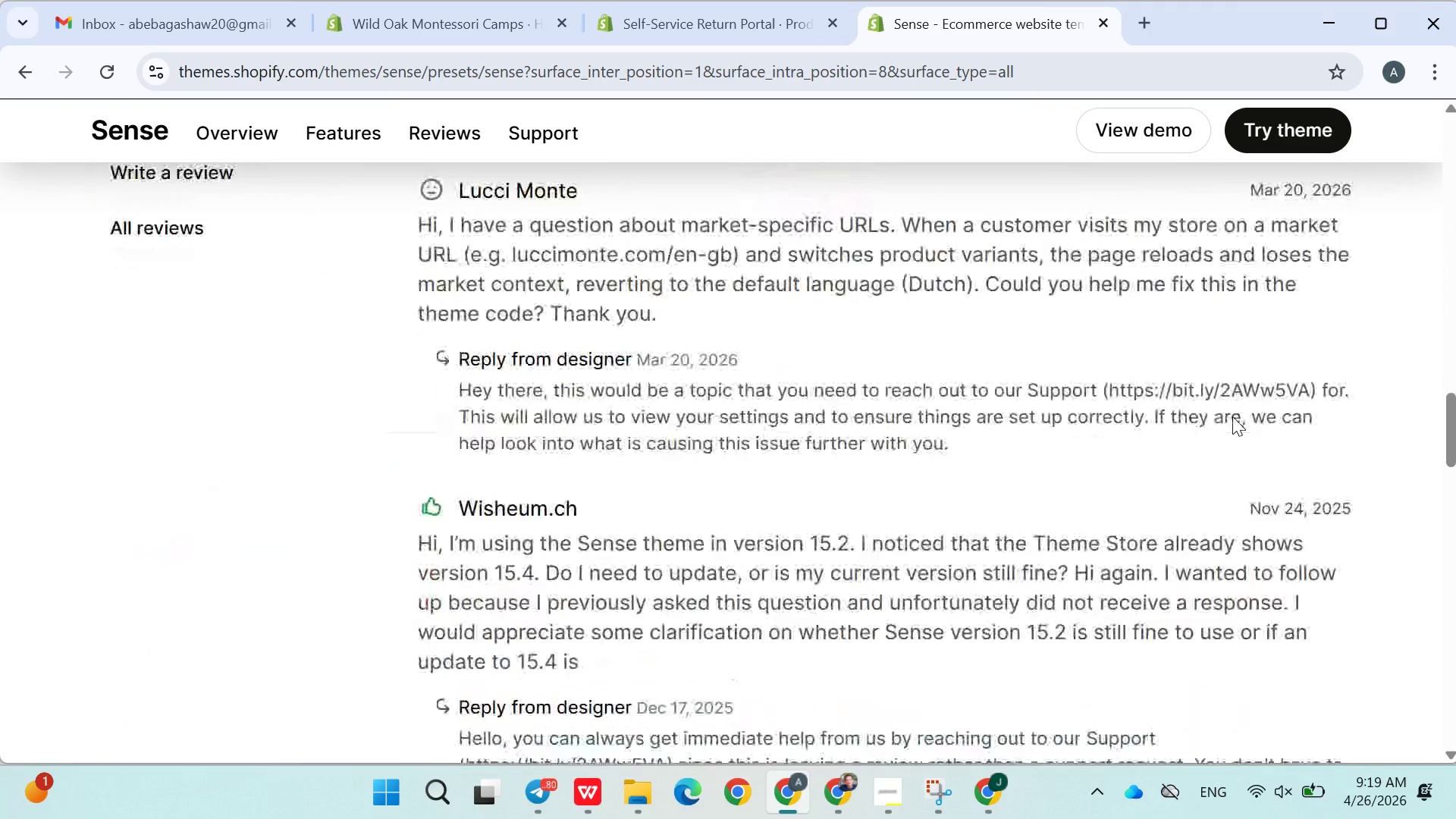 
left_click([1300, 130])
 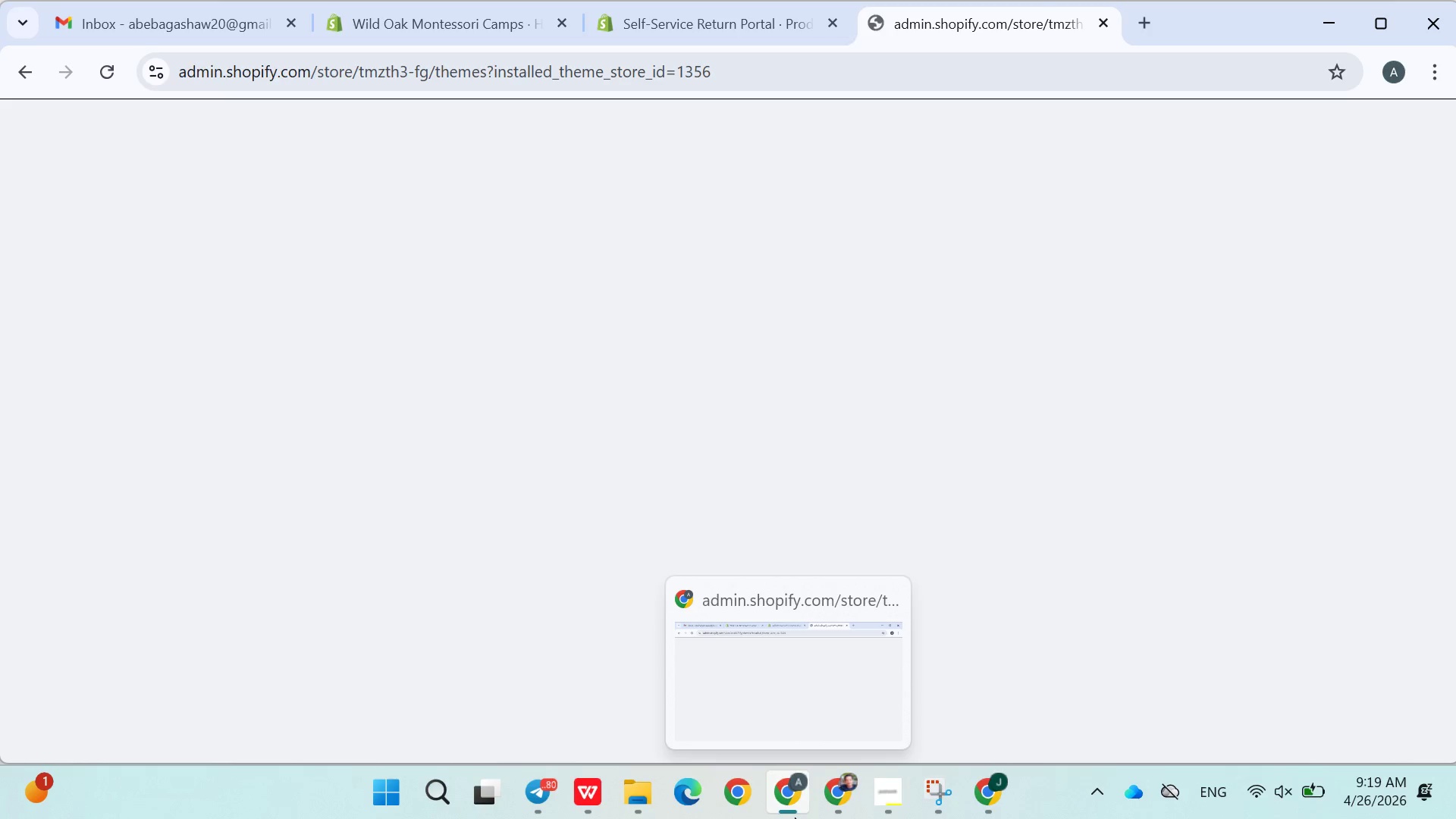 
wait(20.73)
 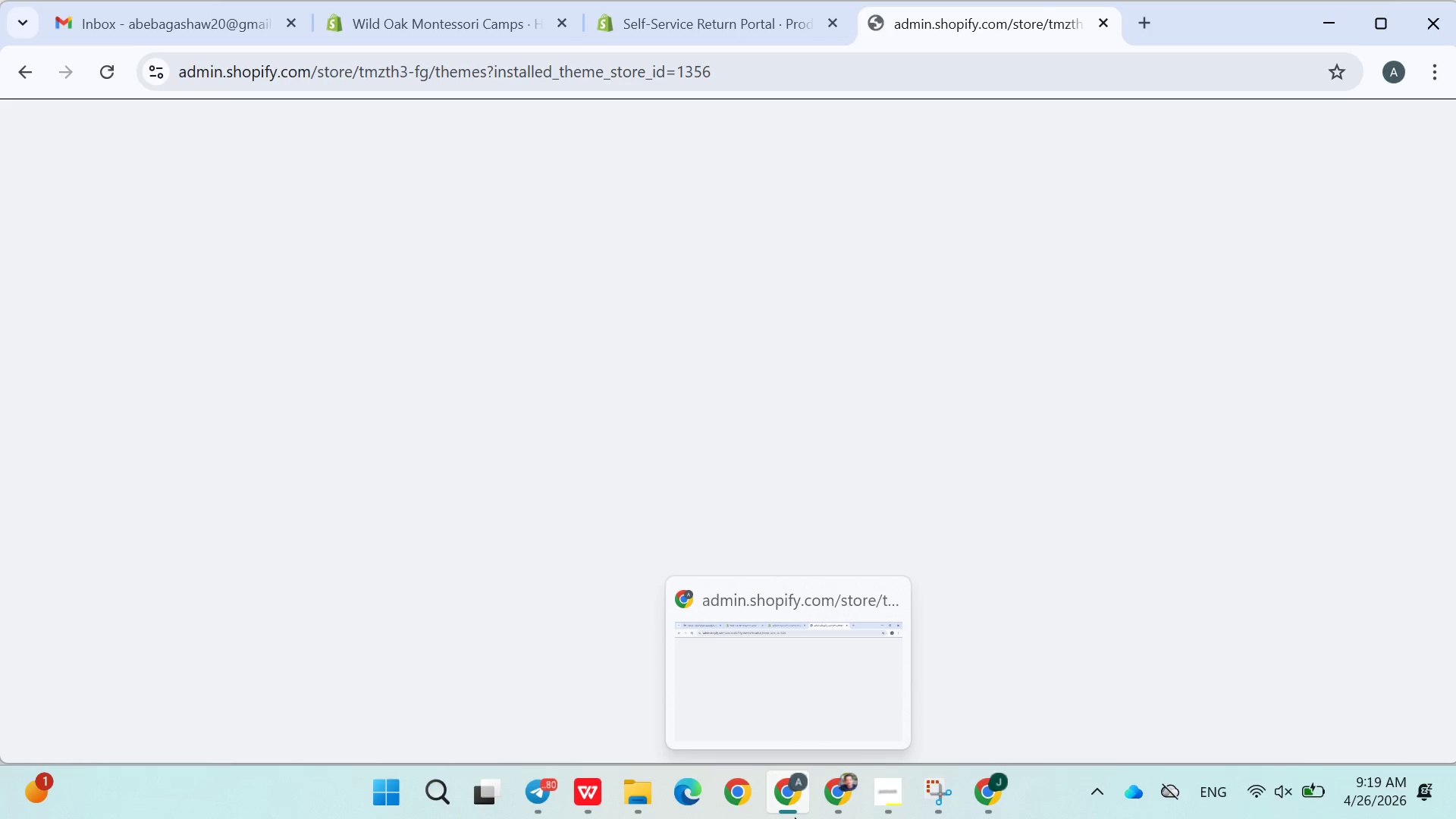 
left_click([1142, 447])
 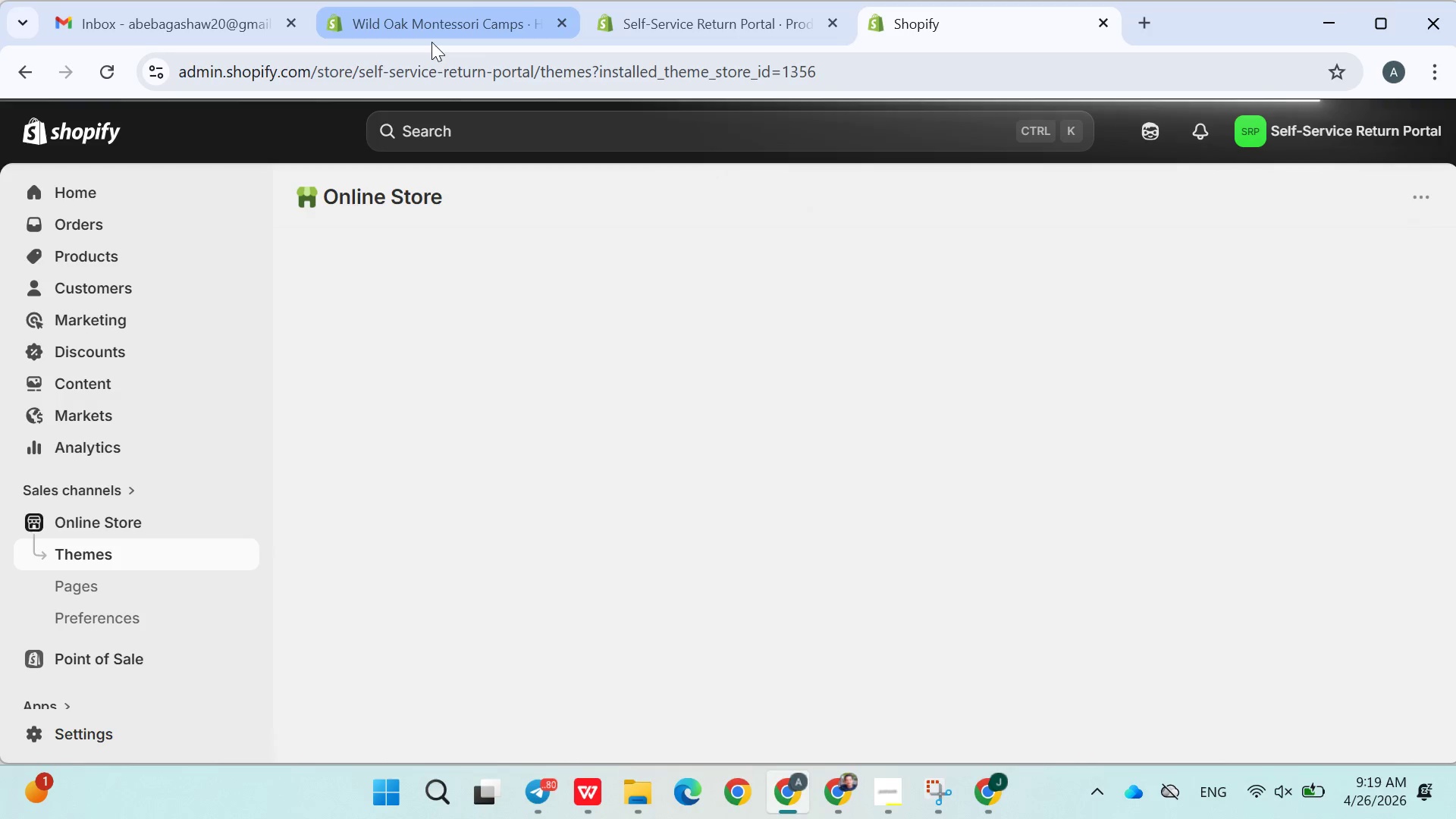 
scroll: coordinate [712, 479], scroll_direction: down, amount: 5.0
 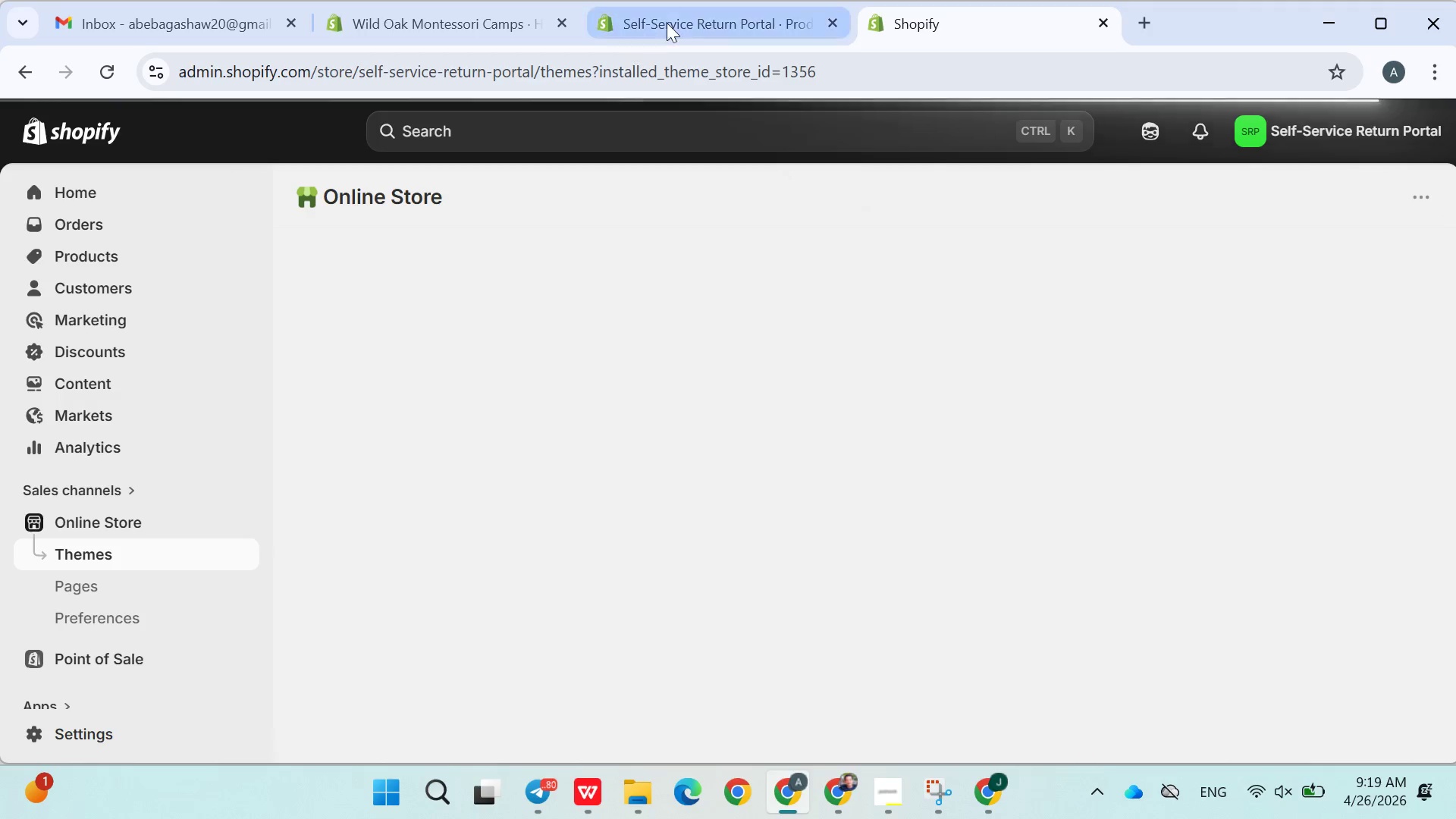 
left_click([676, 17])
 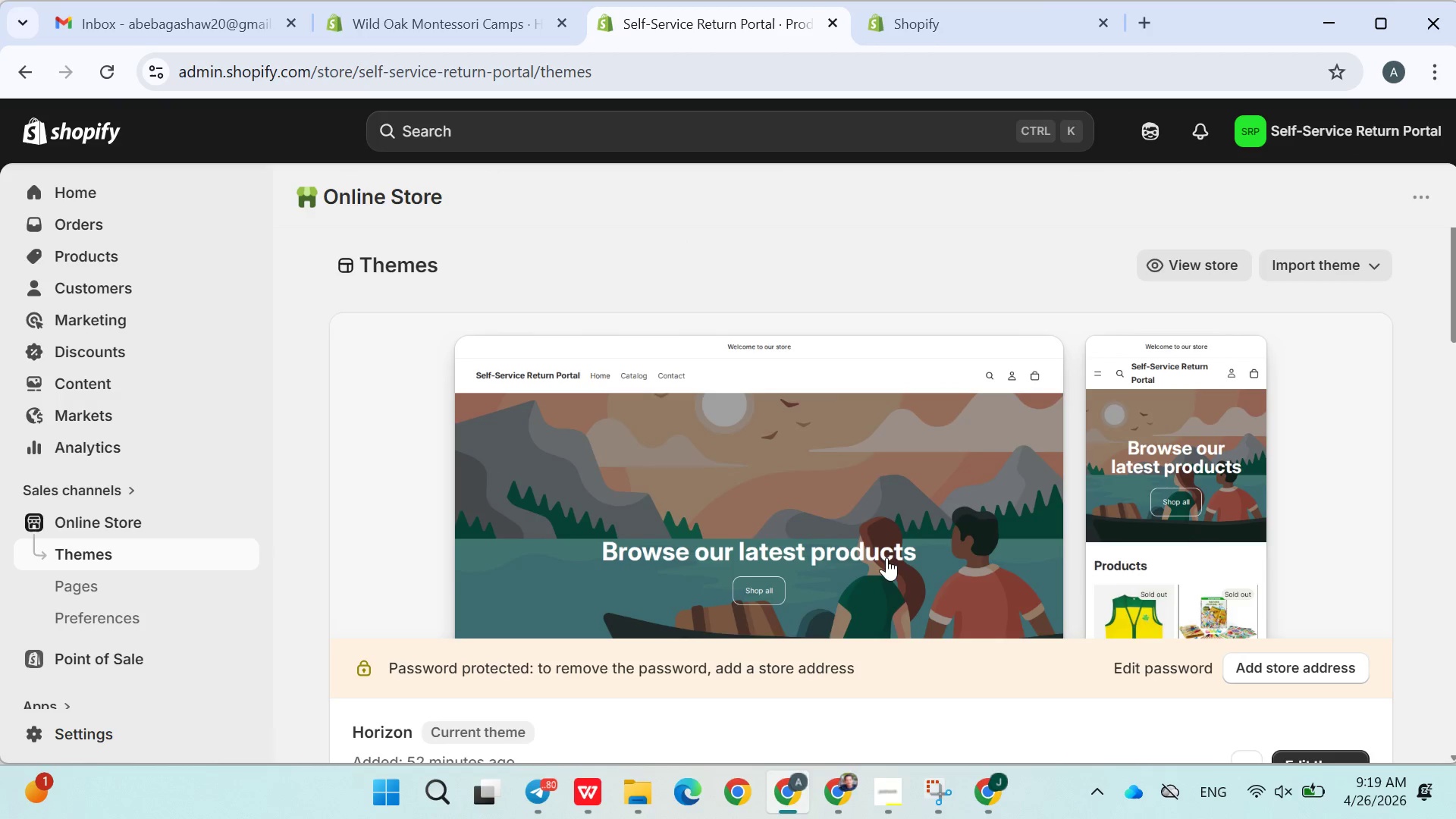 
scroll: coordinate [690, 484], scroll_direction: down, amount: 6.0
 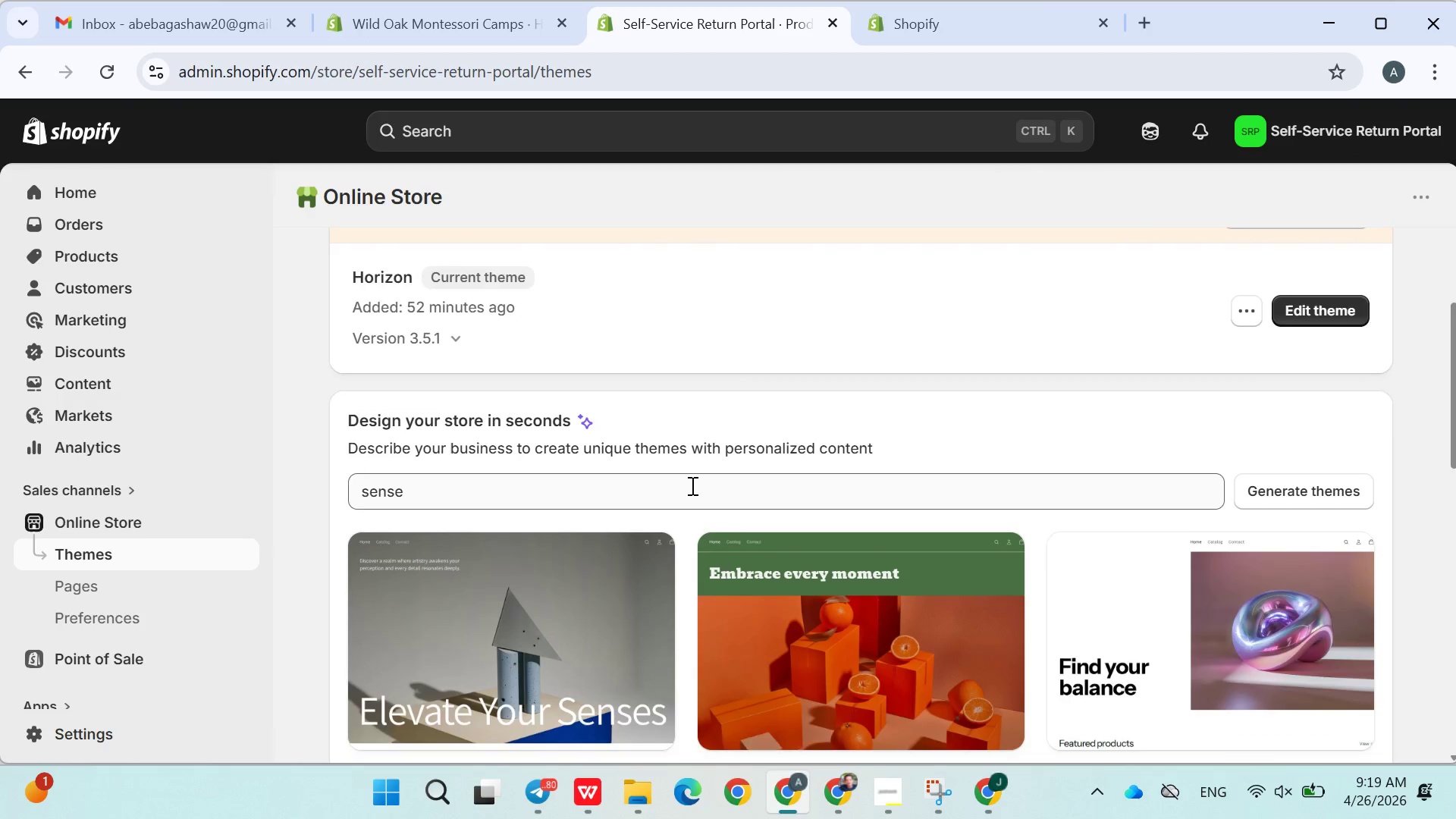 
scroll: coordinate [691, 485], scroll_direction: none, amount: 0.0
 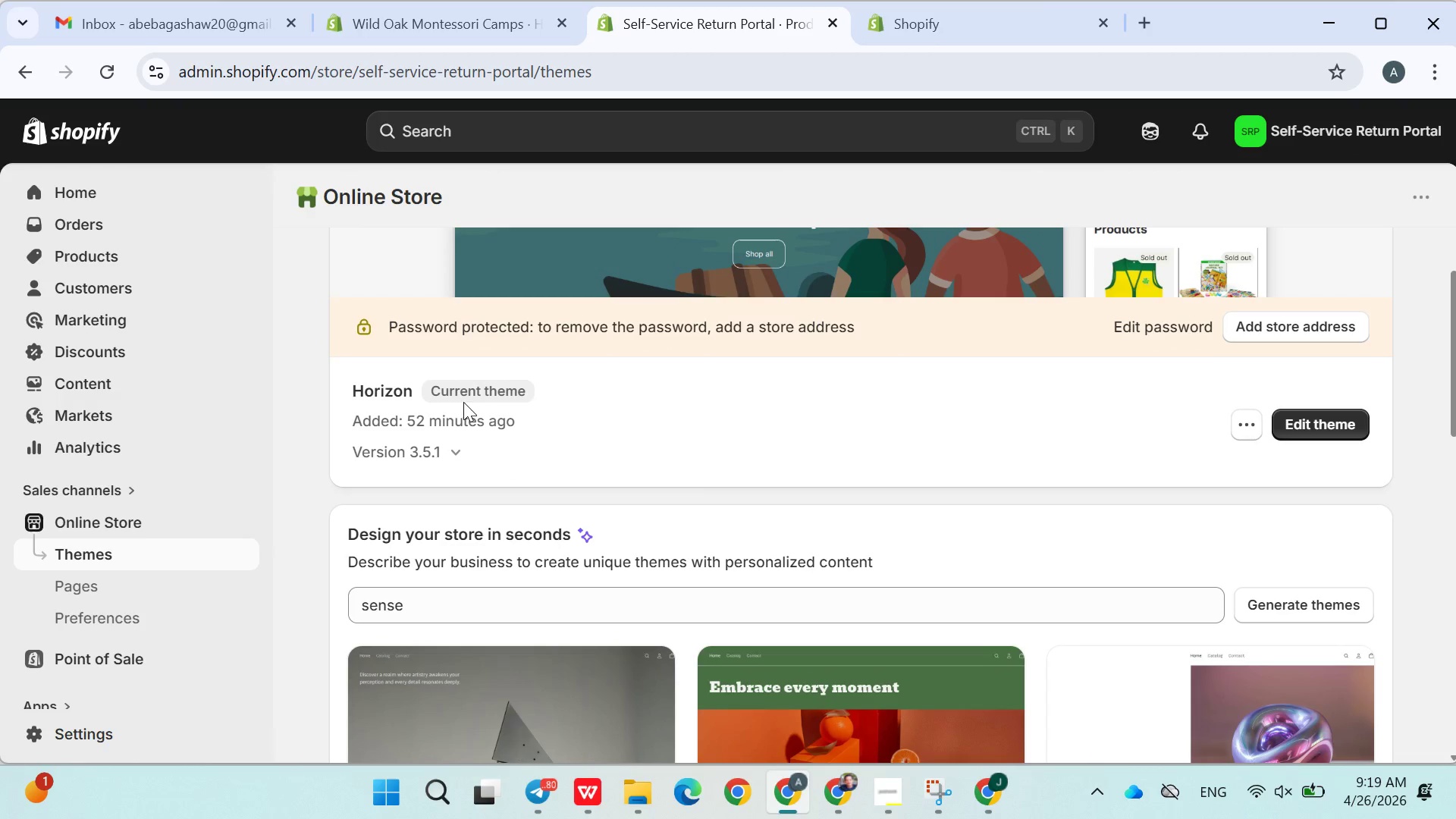 
scroll: coordinate [686, 461], scroll_direction: down, amount: 3.0
 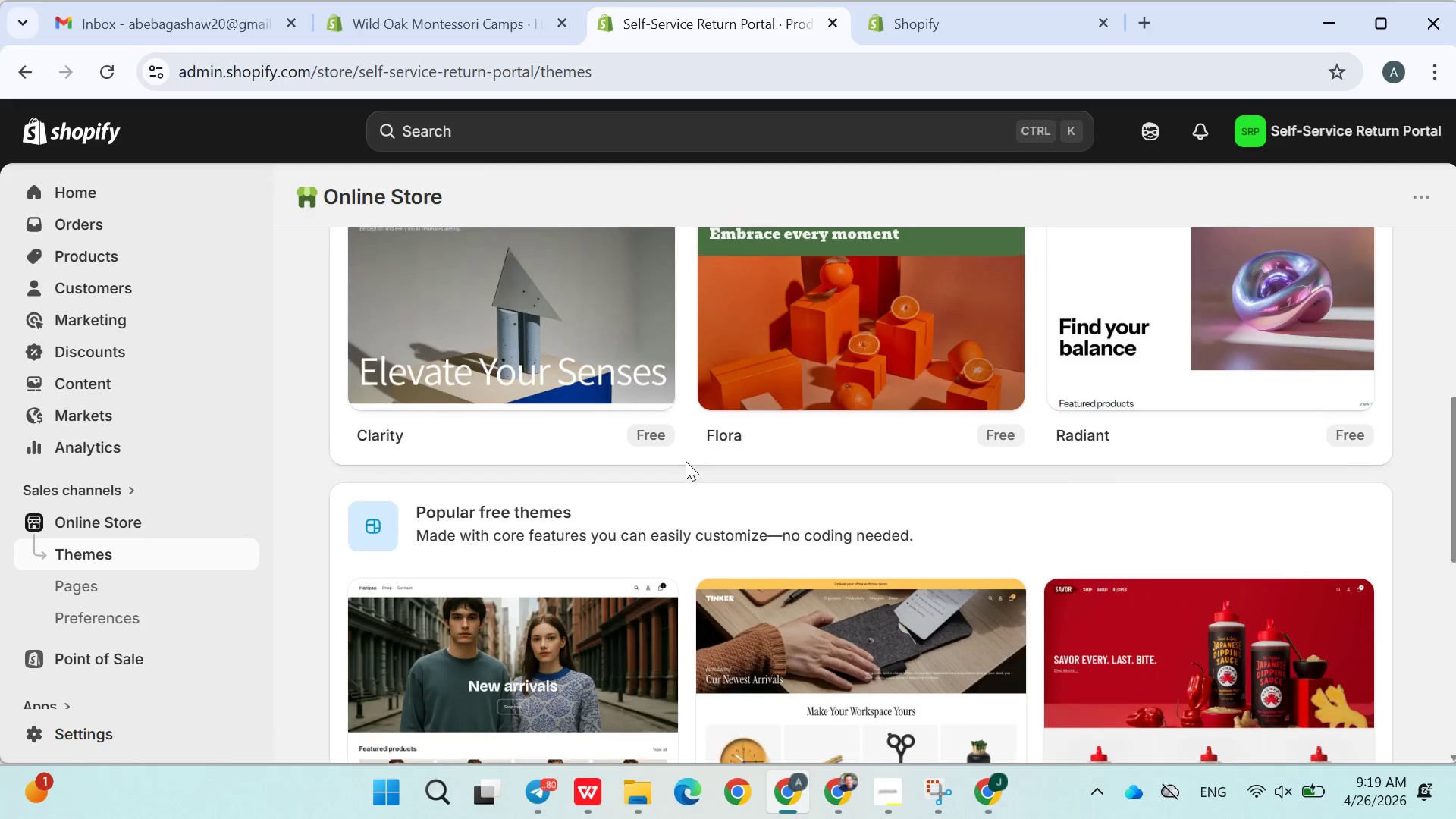 
scroll: coordinate [686, 461], scroll_direction: up, amount: 4.0
 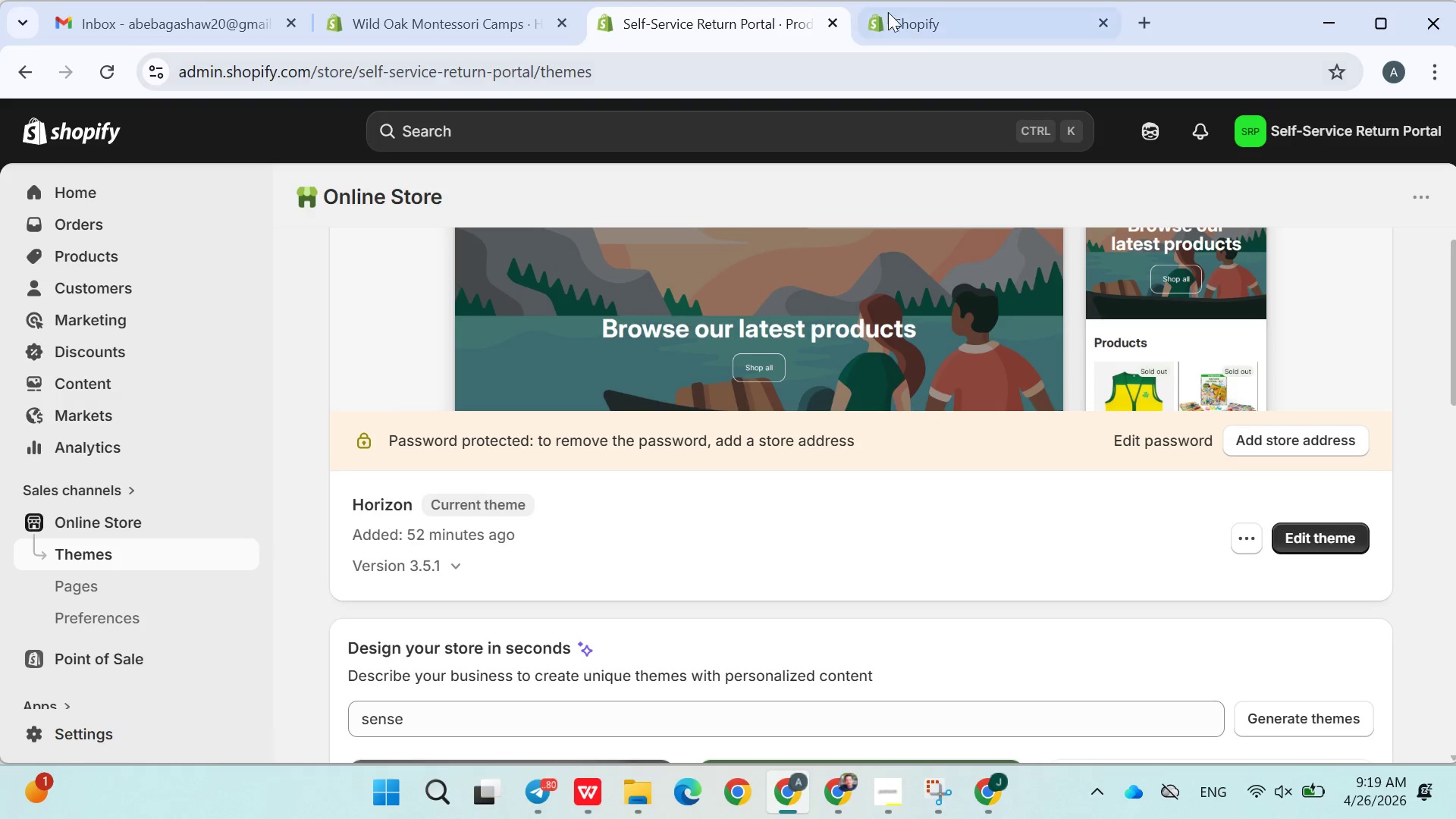 
left_click([896, 14])
 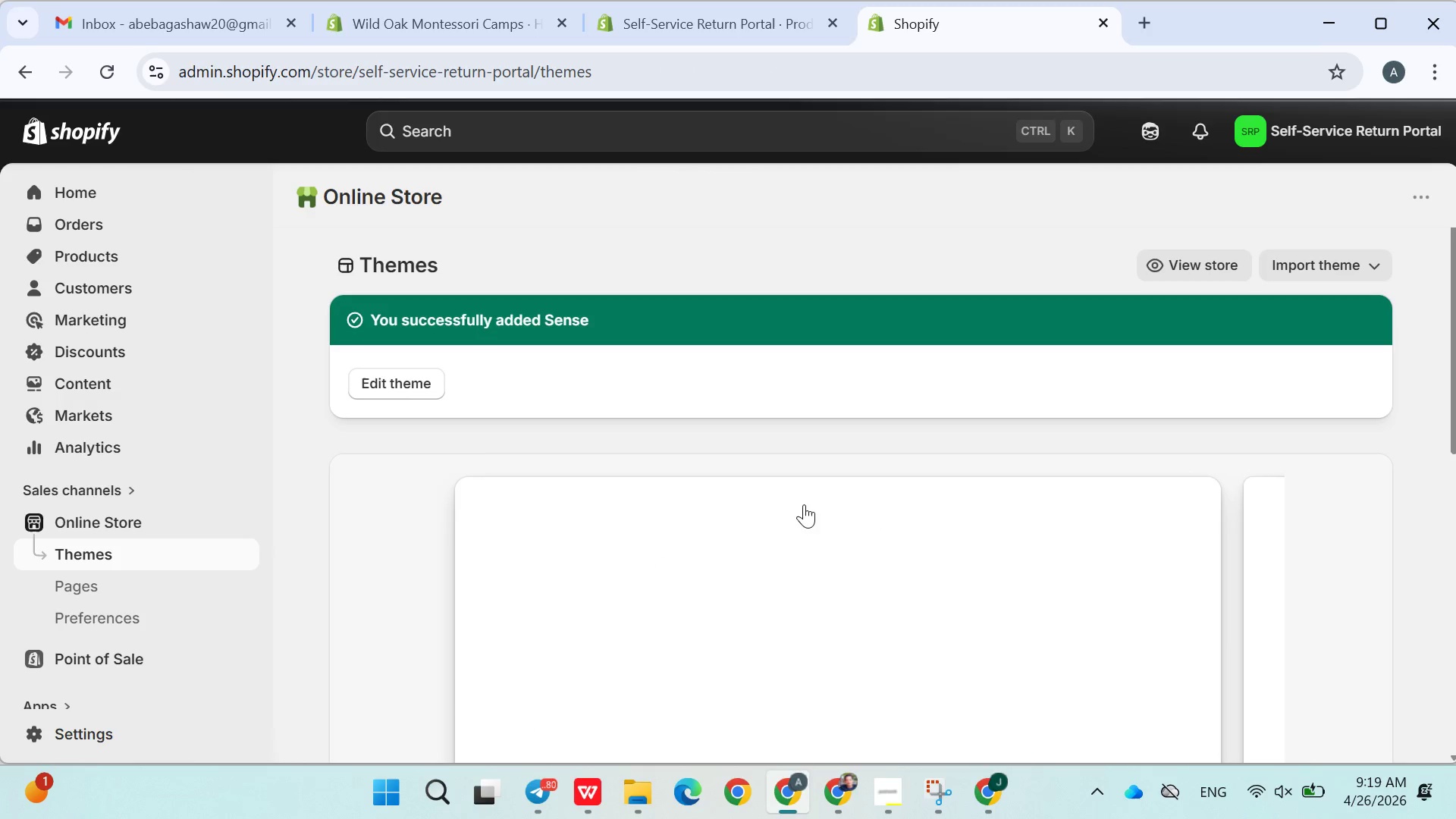 
scroll: coordinate [798, 449], scroll_direction: down, amount: 2.0
 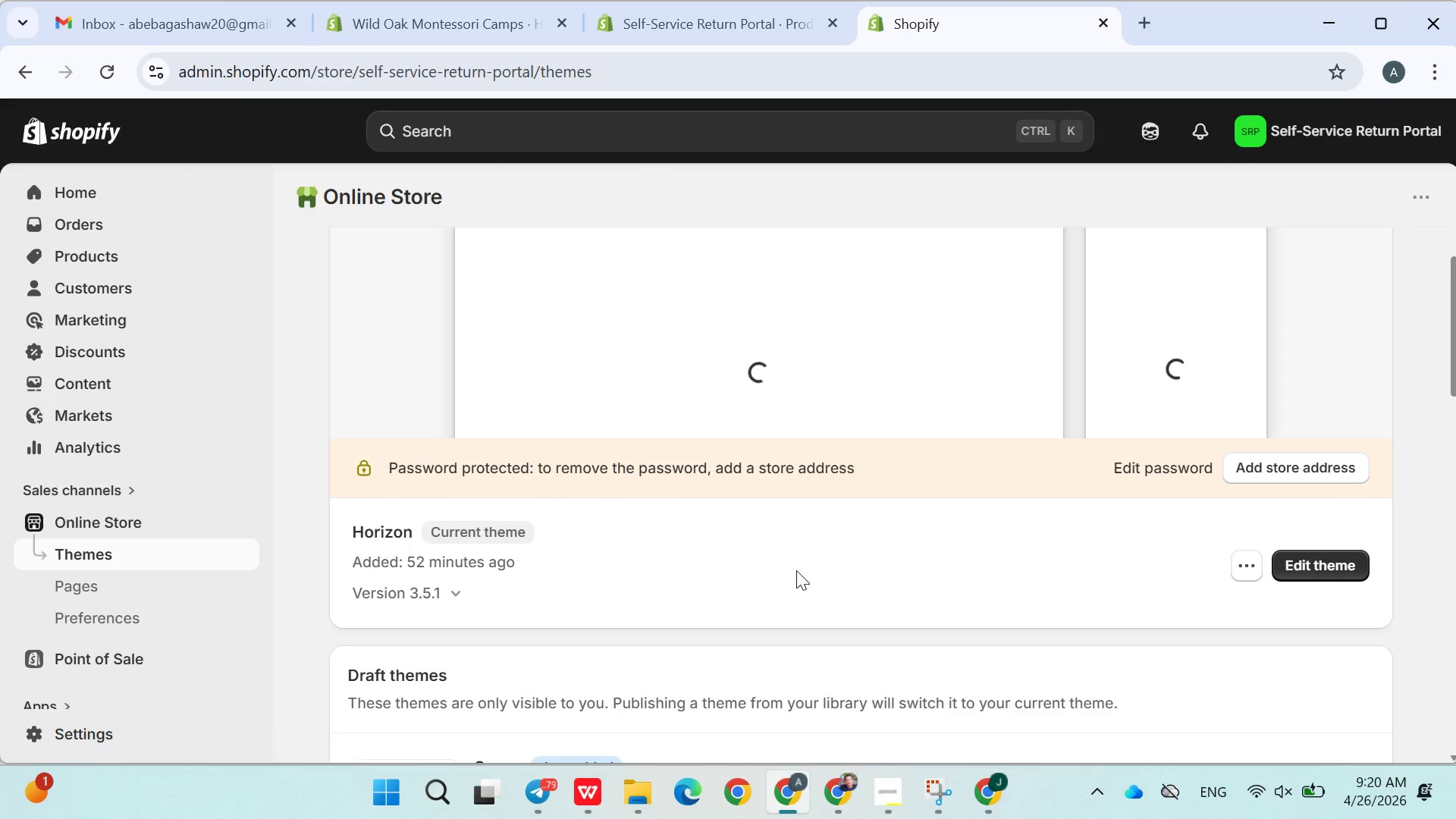 
wait(8.42)
 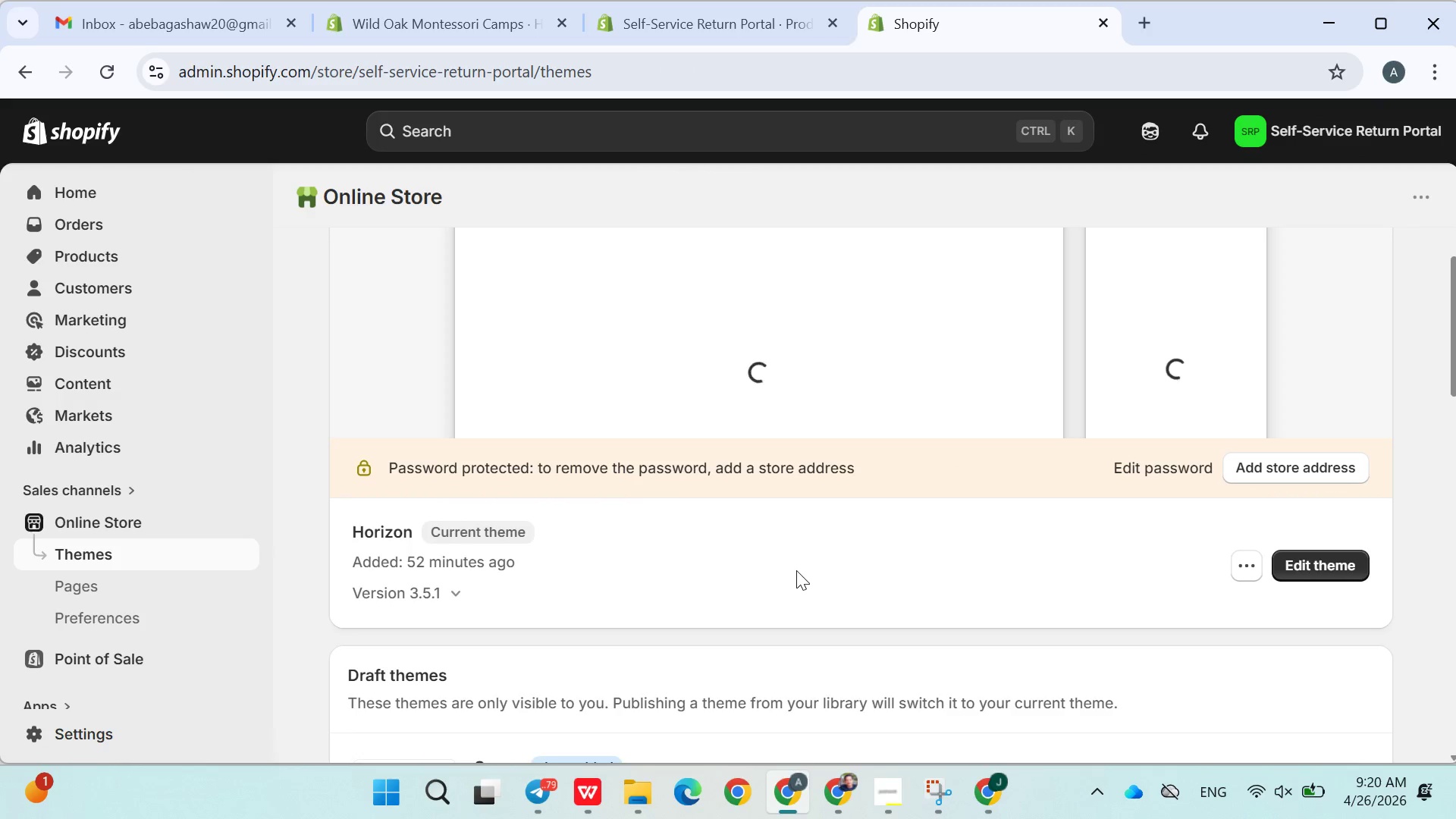 
left_click([1286, 468])
 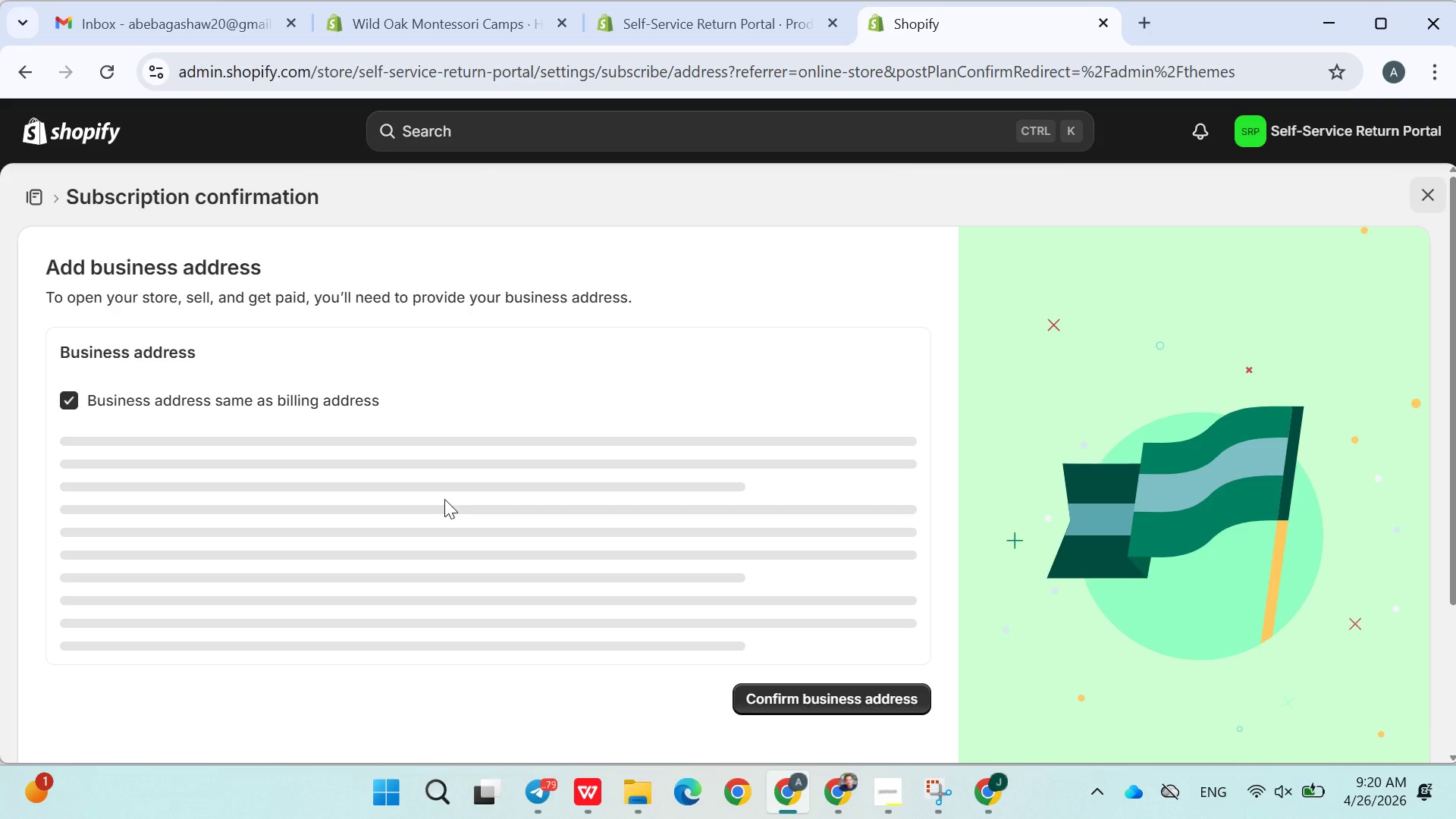 
wait(7.81)
 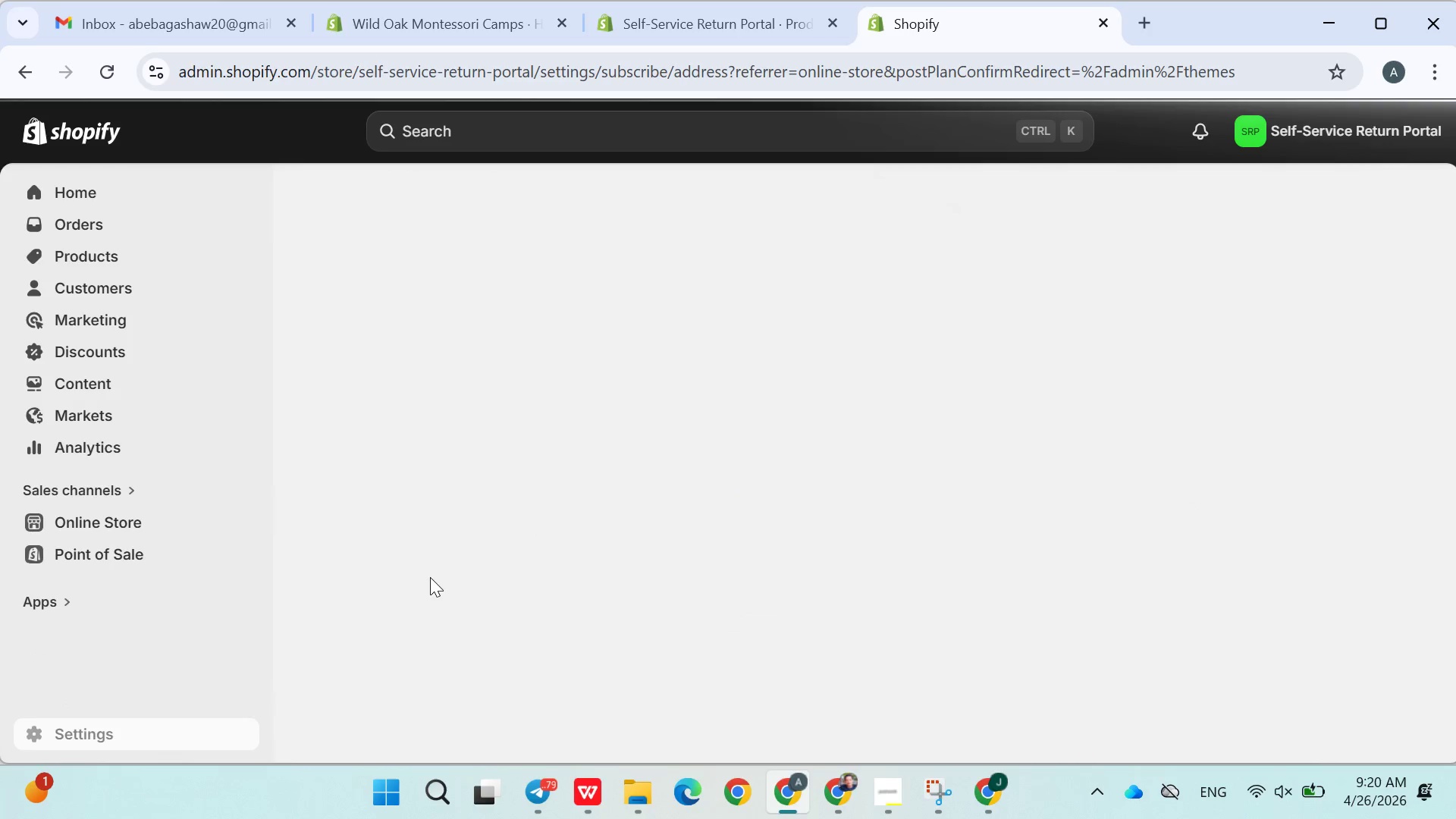 
left_click([205, 577])
 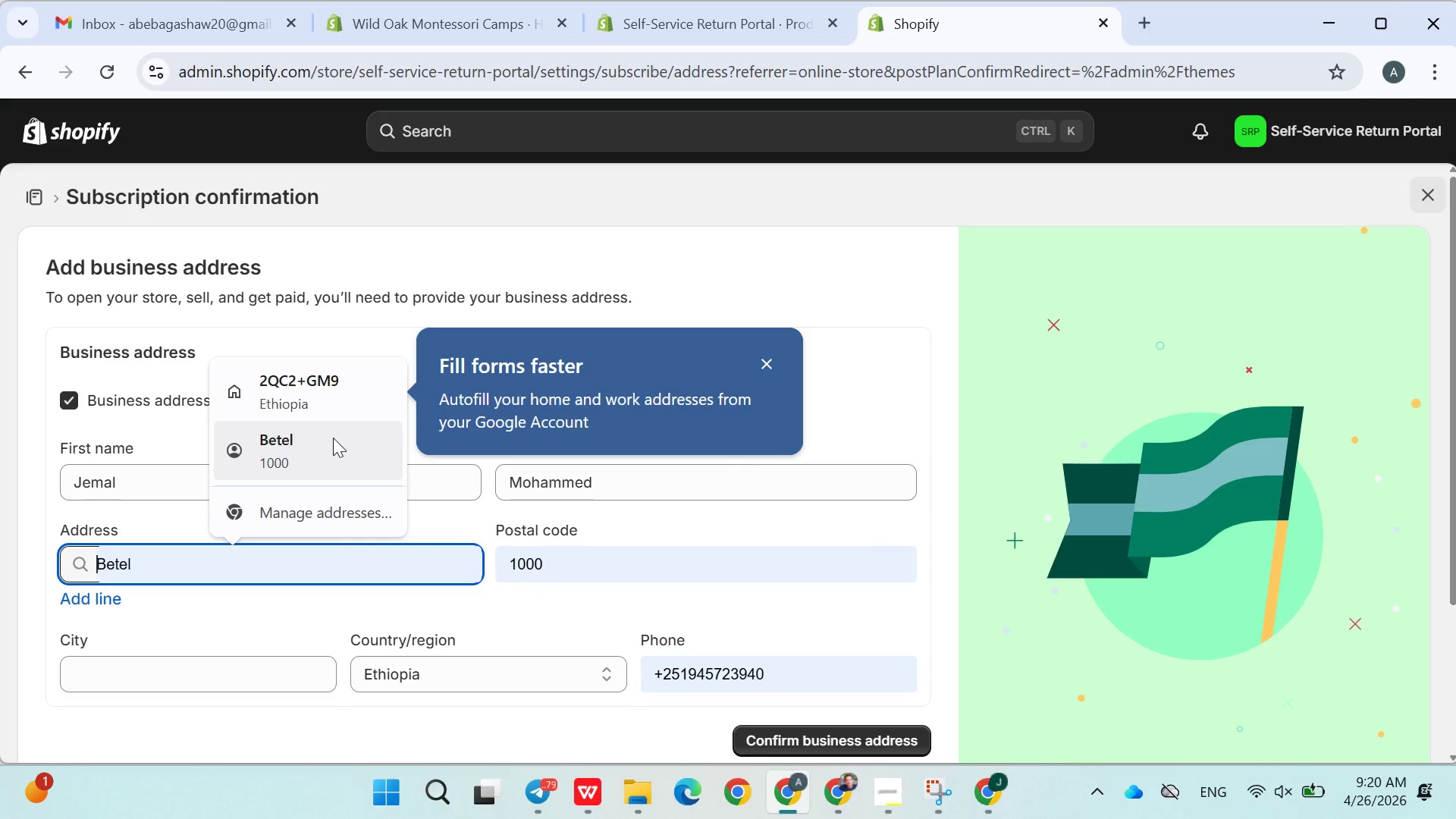 
left_click([325, 451])
 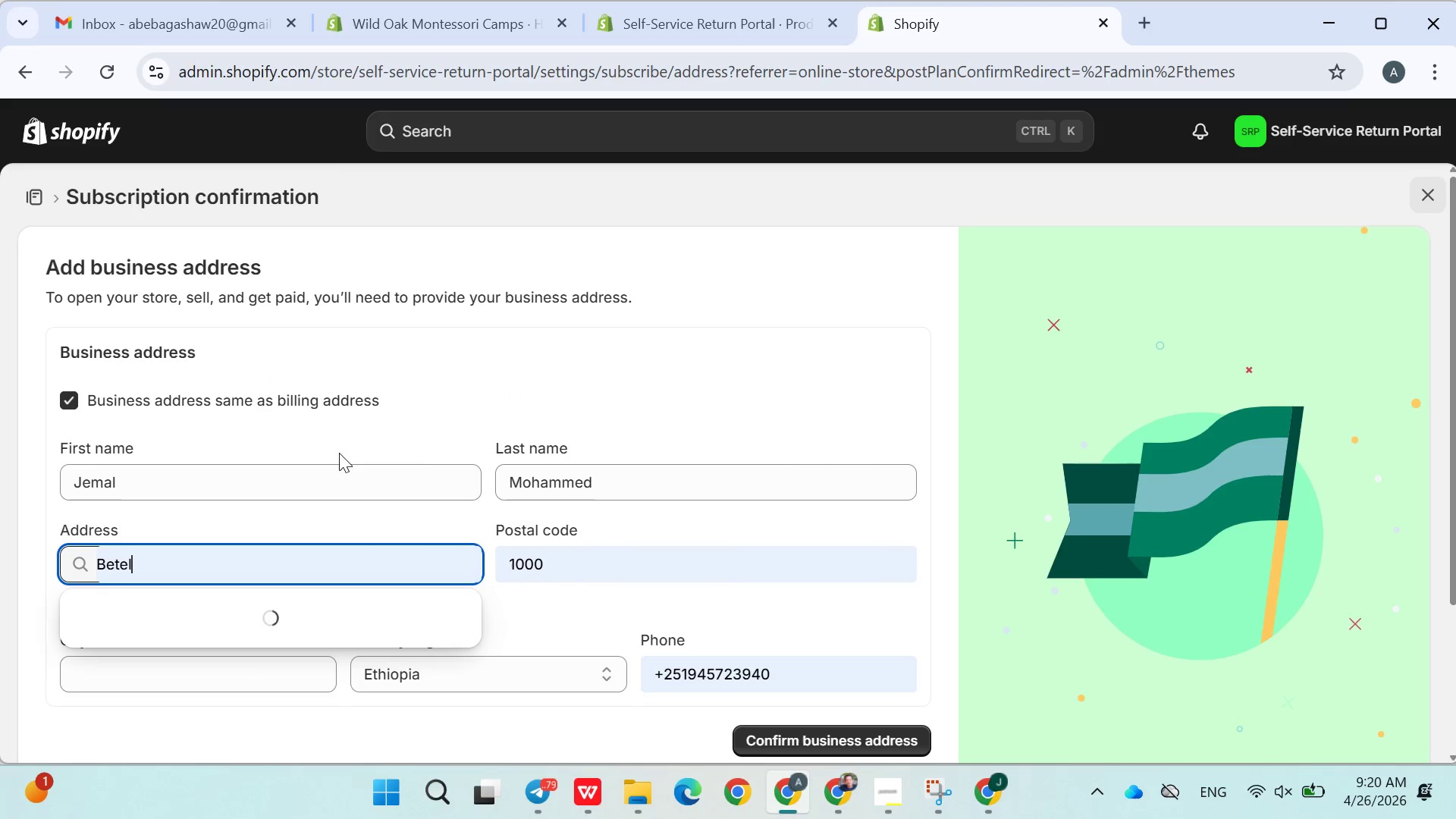 
scroll: coordinate [417, 474], scroll_direction: down, amount: 1.0
 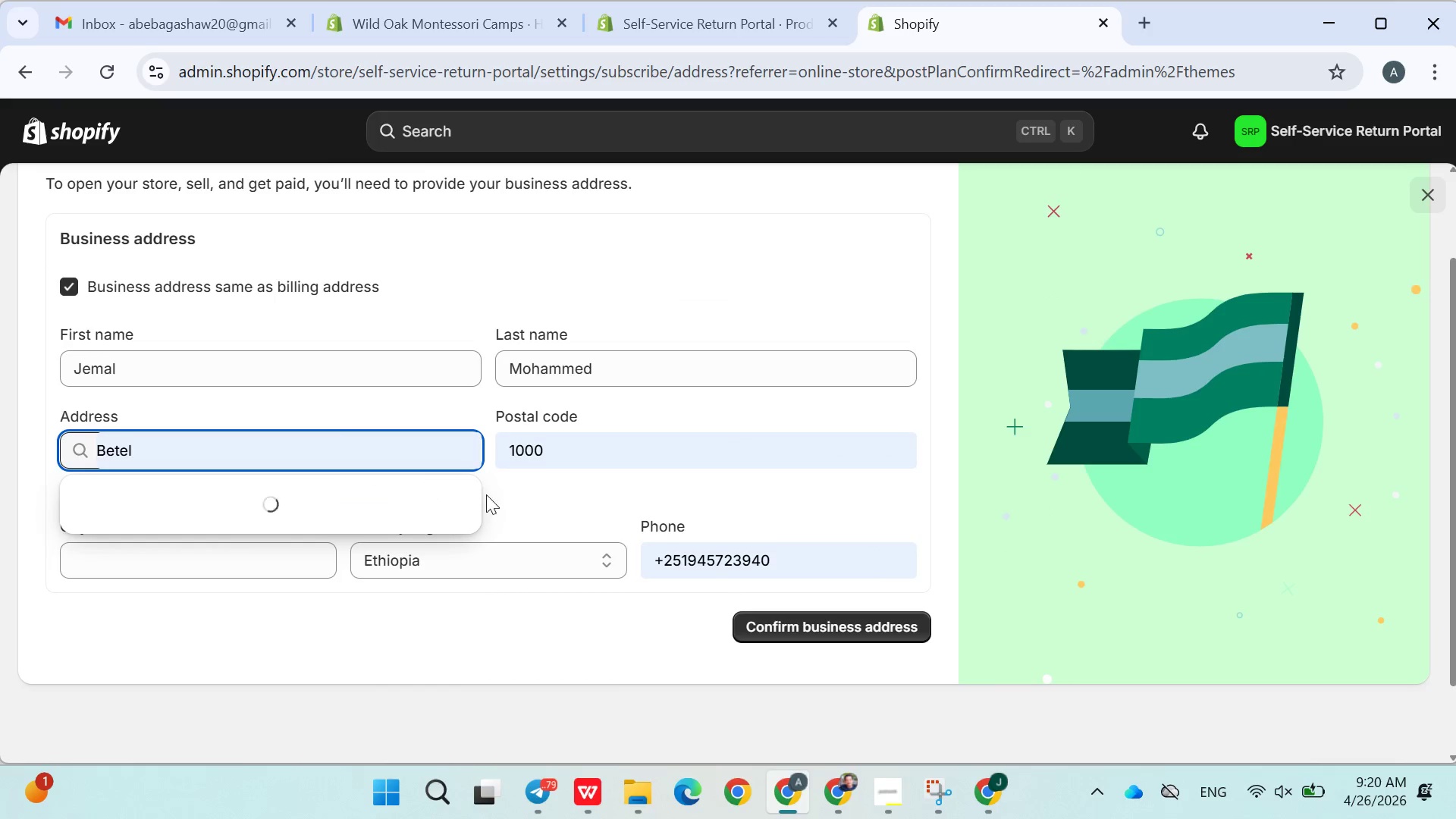 
mouse_move([555, 494])
 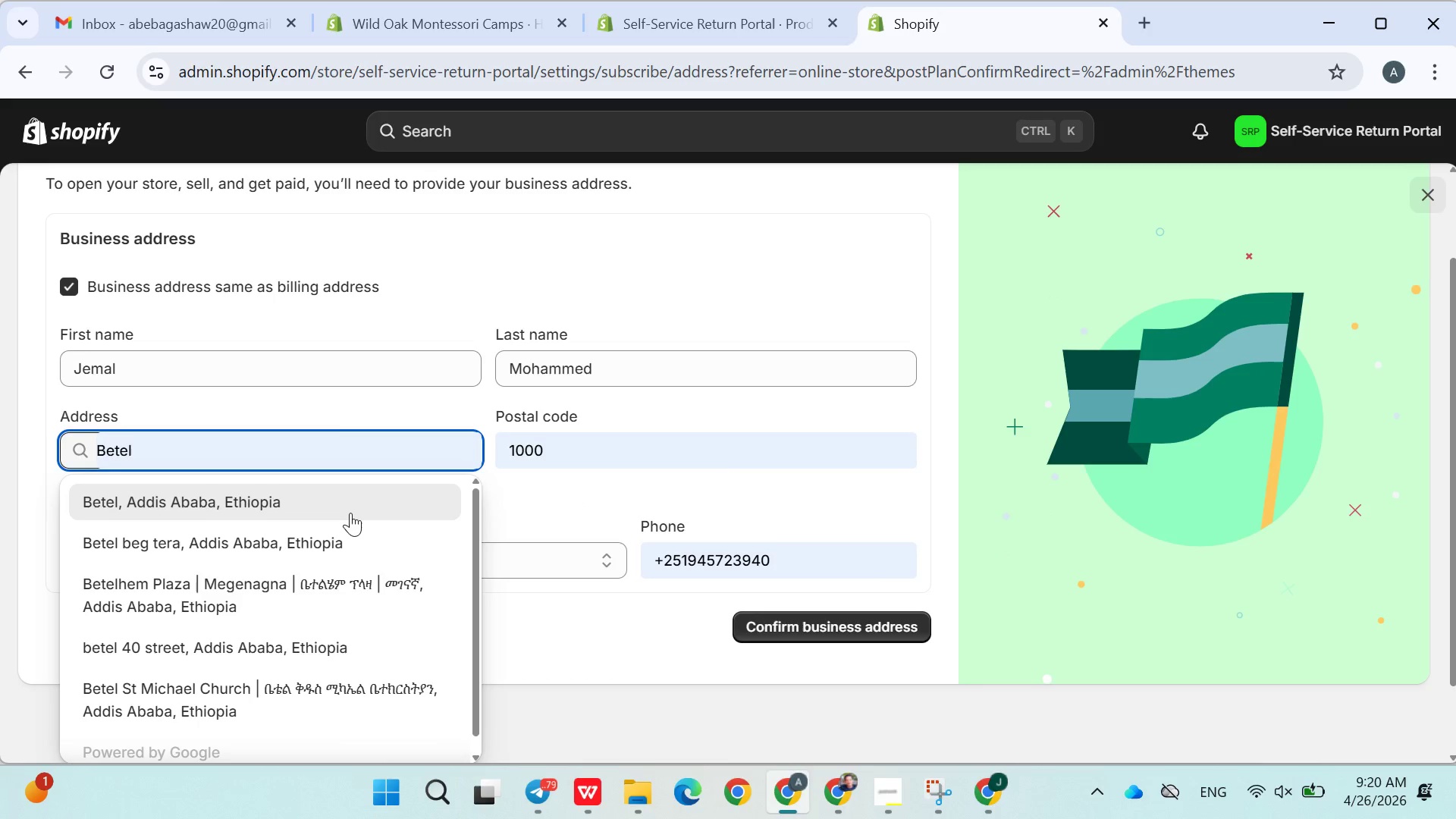 
left_click([350, 513])
 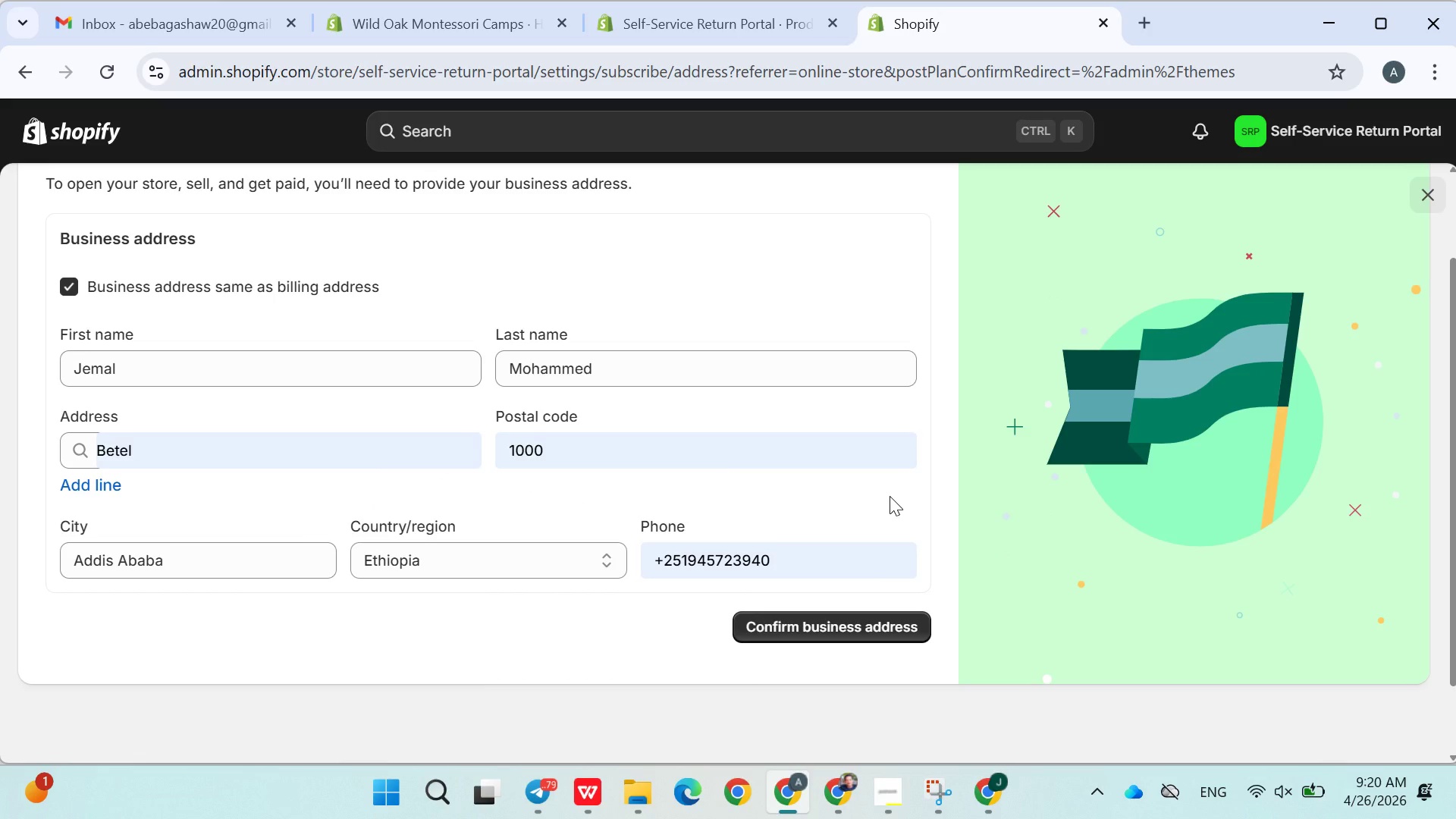 
wait(8.62)
 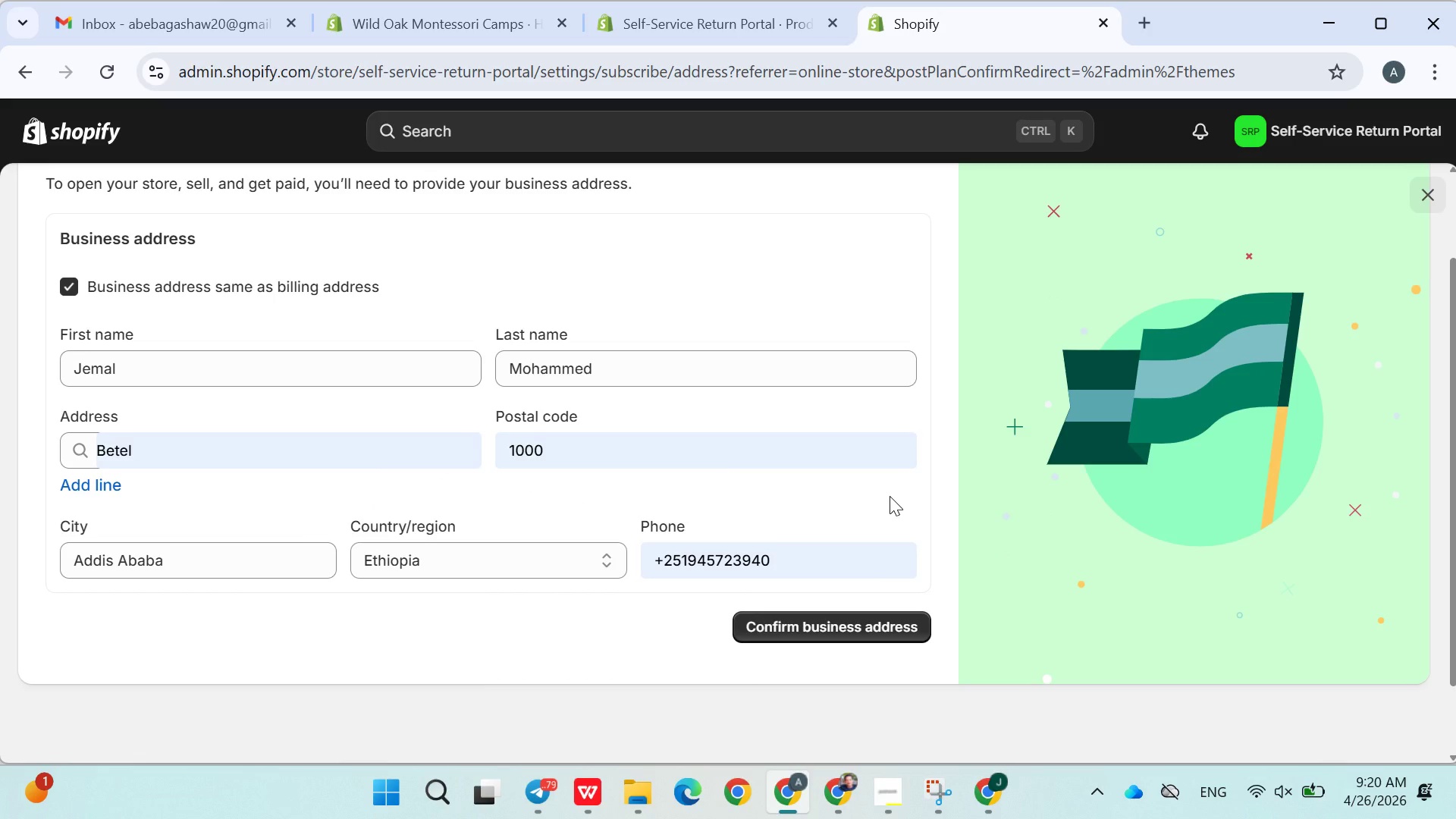 
left_click_drag(start_coordinate=[840, 624], to_coordinate=[844, 620])
 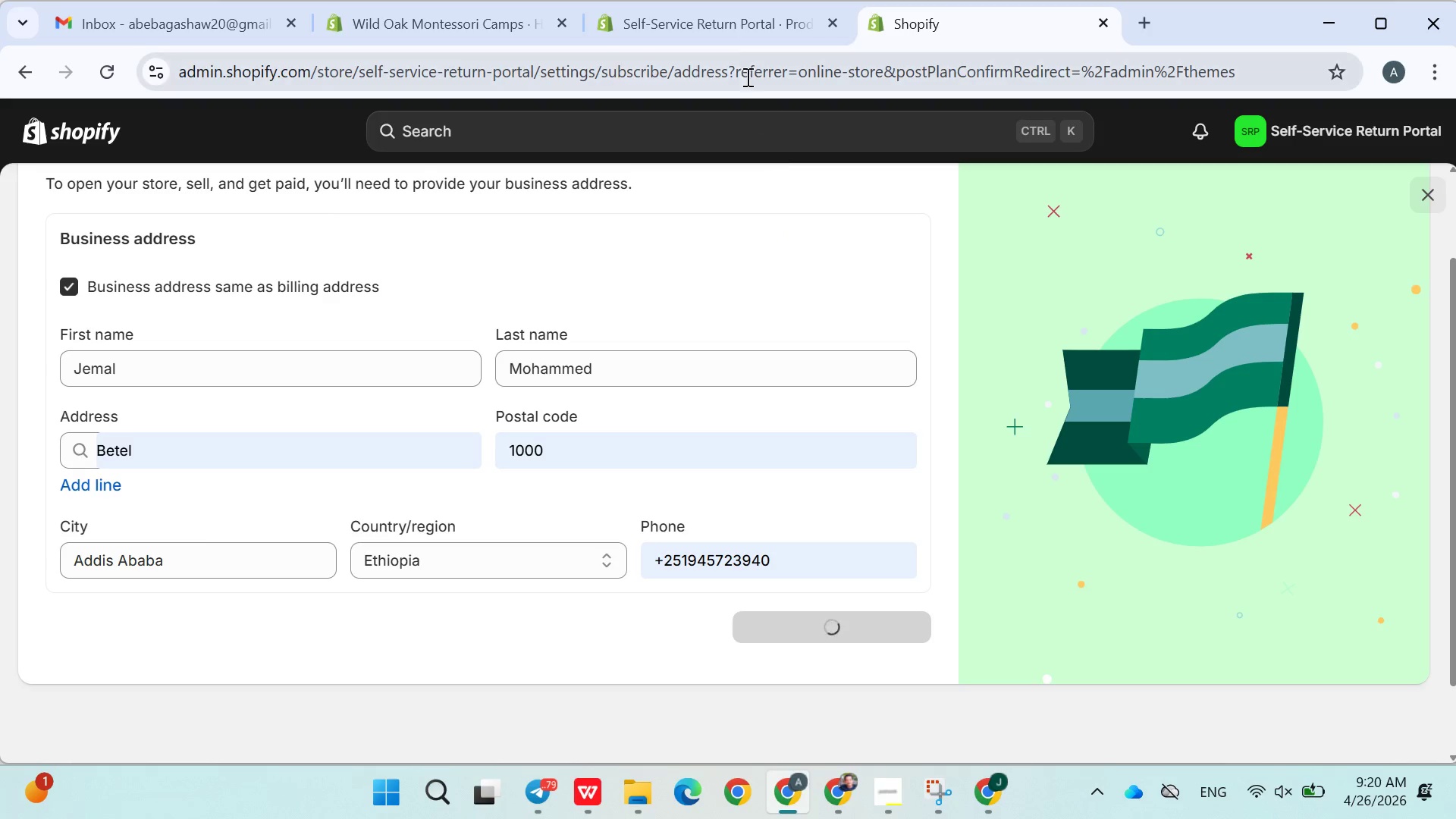 
left_click([719, 35])
 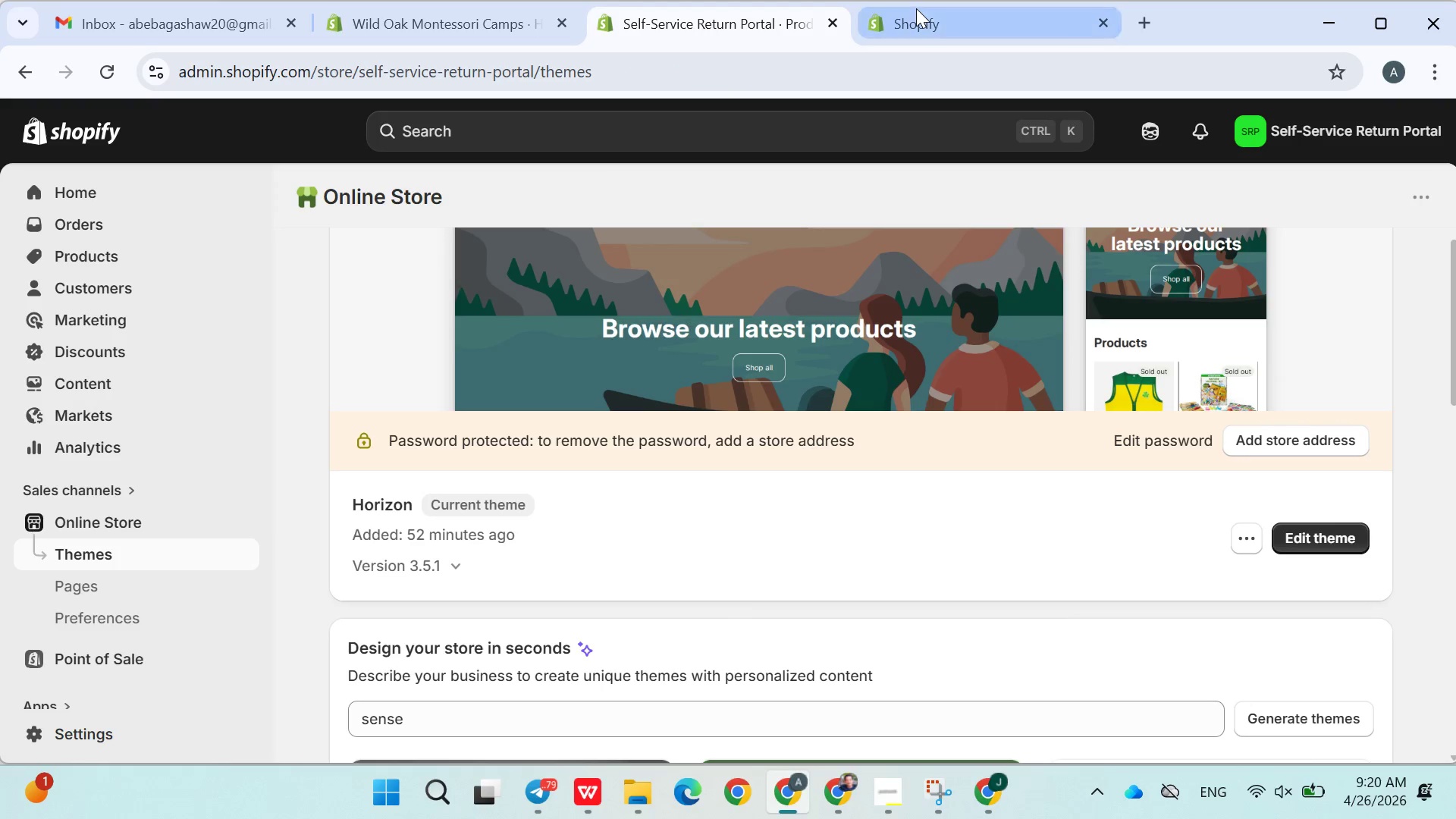 
scroll: coordinate [627, 482], scroll_direction: down, amount: 13.0
 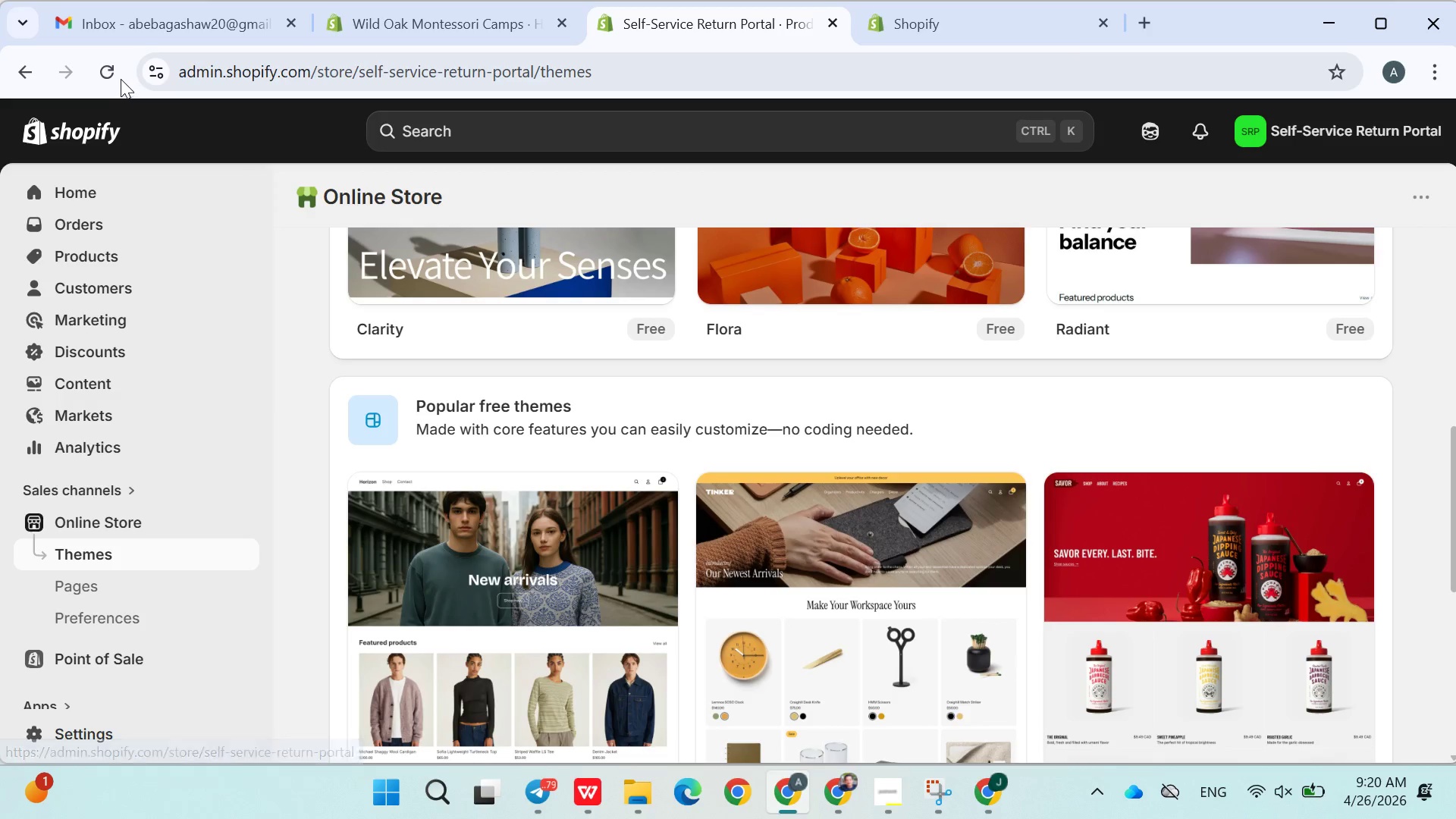 
left_click([116, 77])
 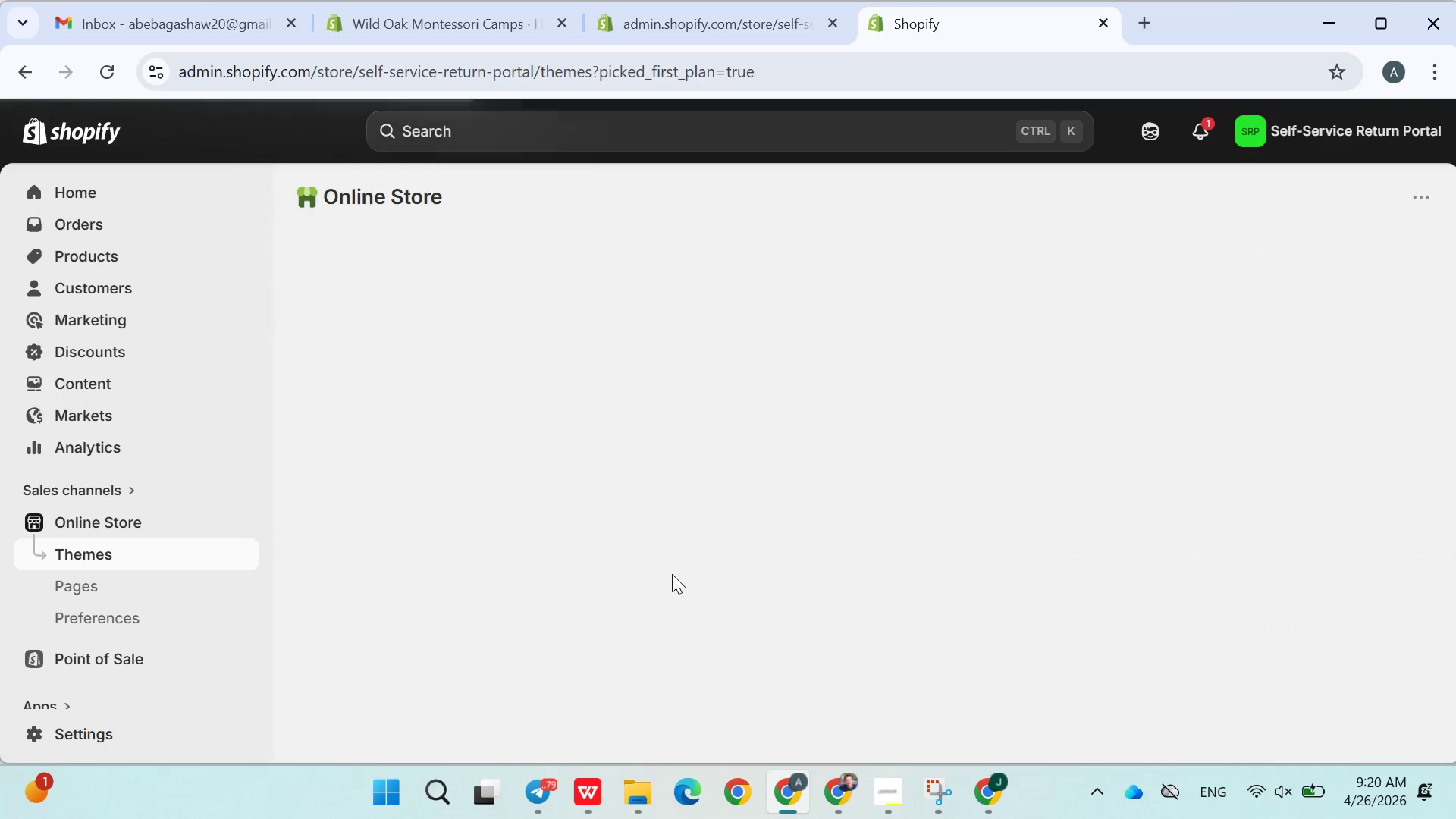 
left_click([682, 29])
 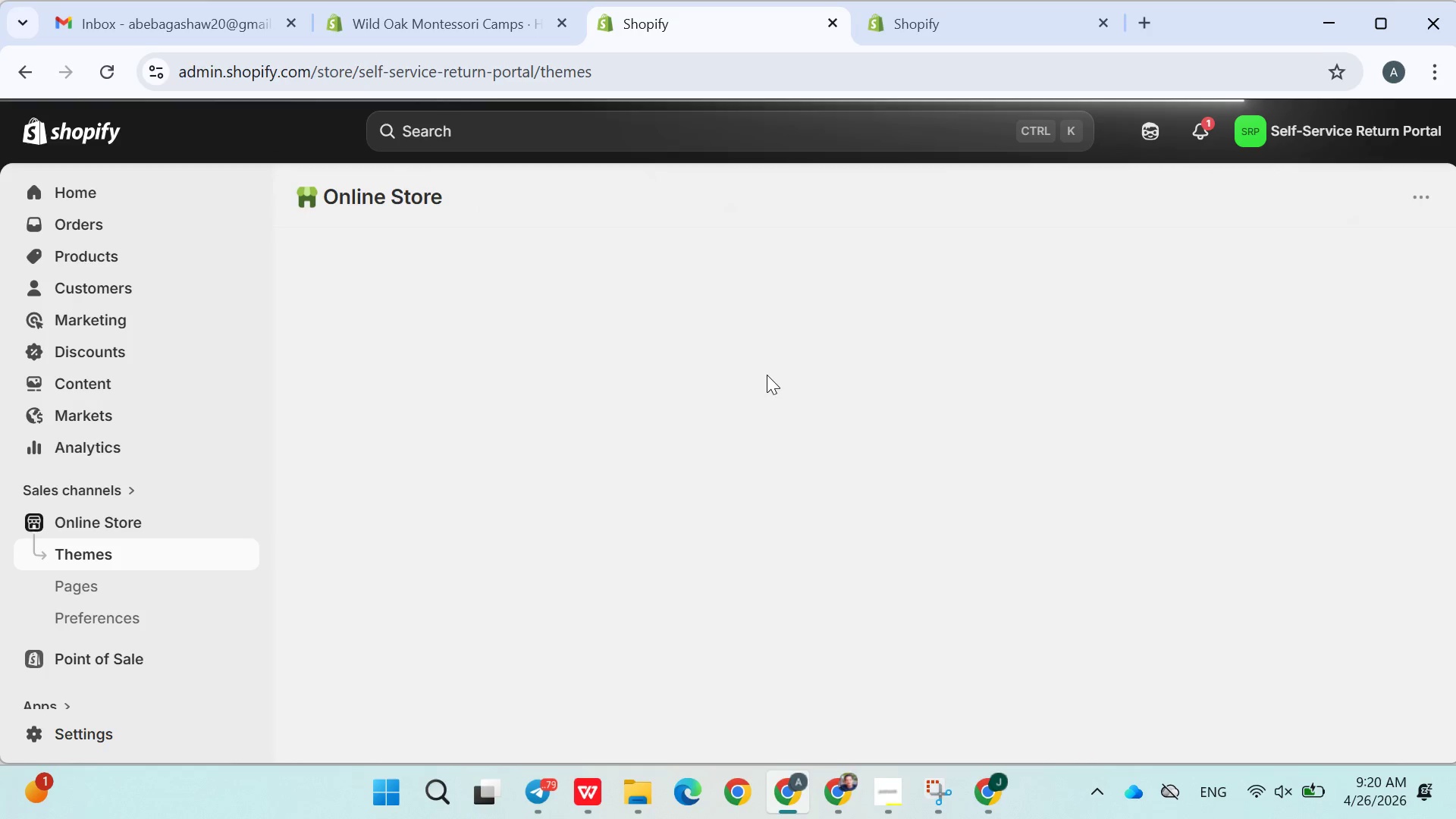 
wait(6.69)
 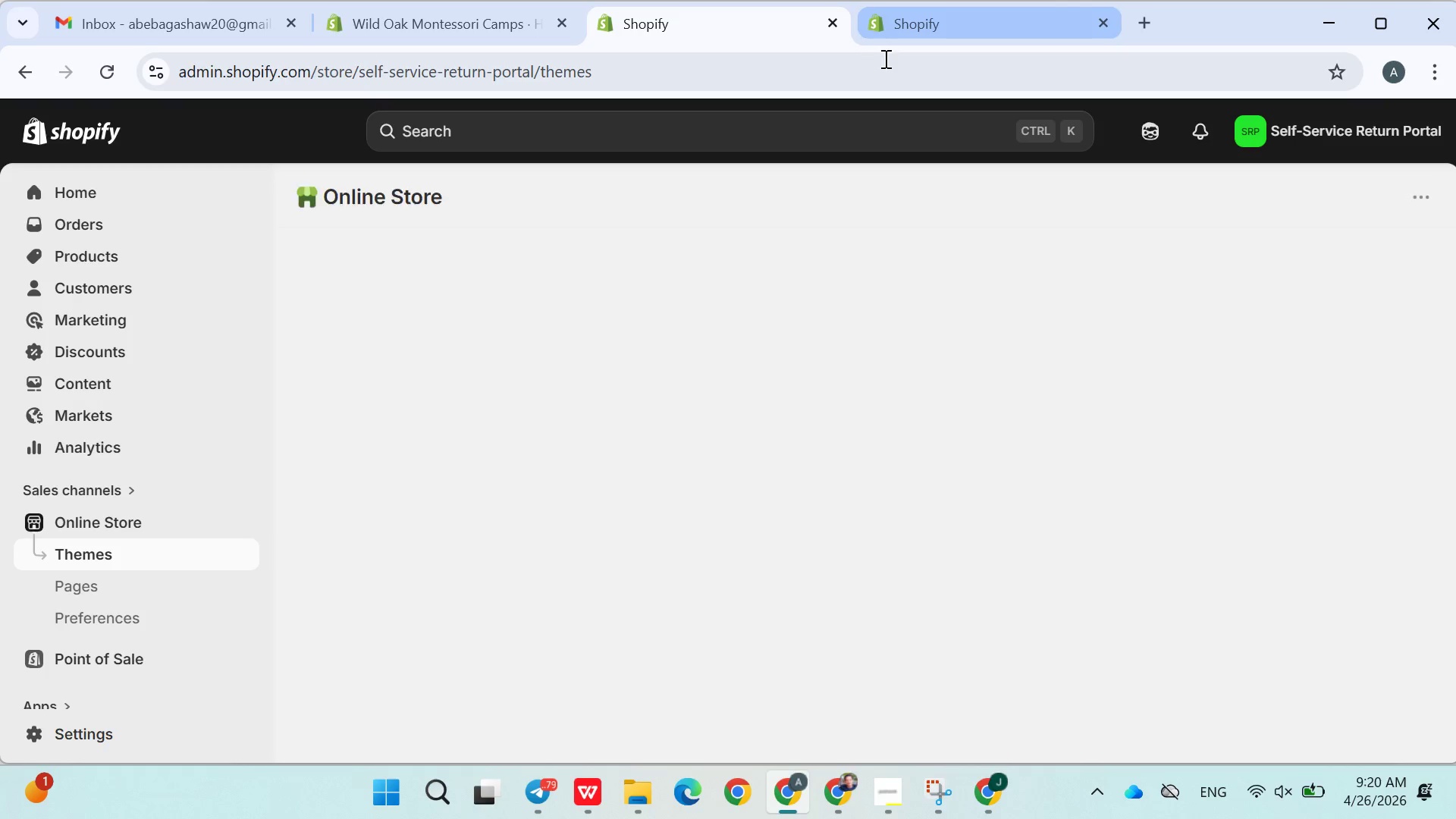 
left_click([892, 795])